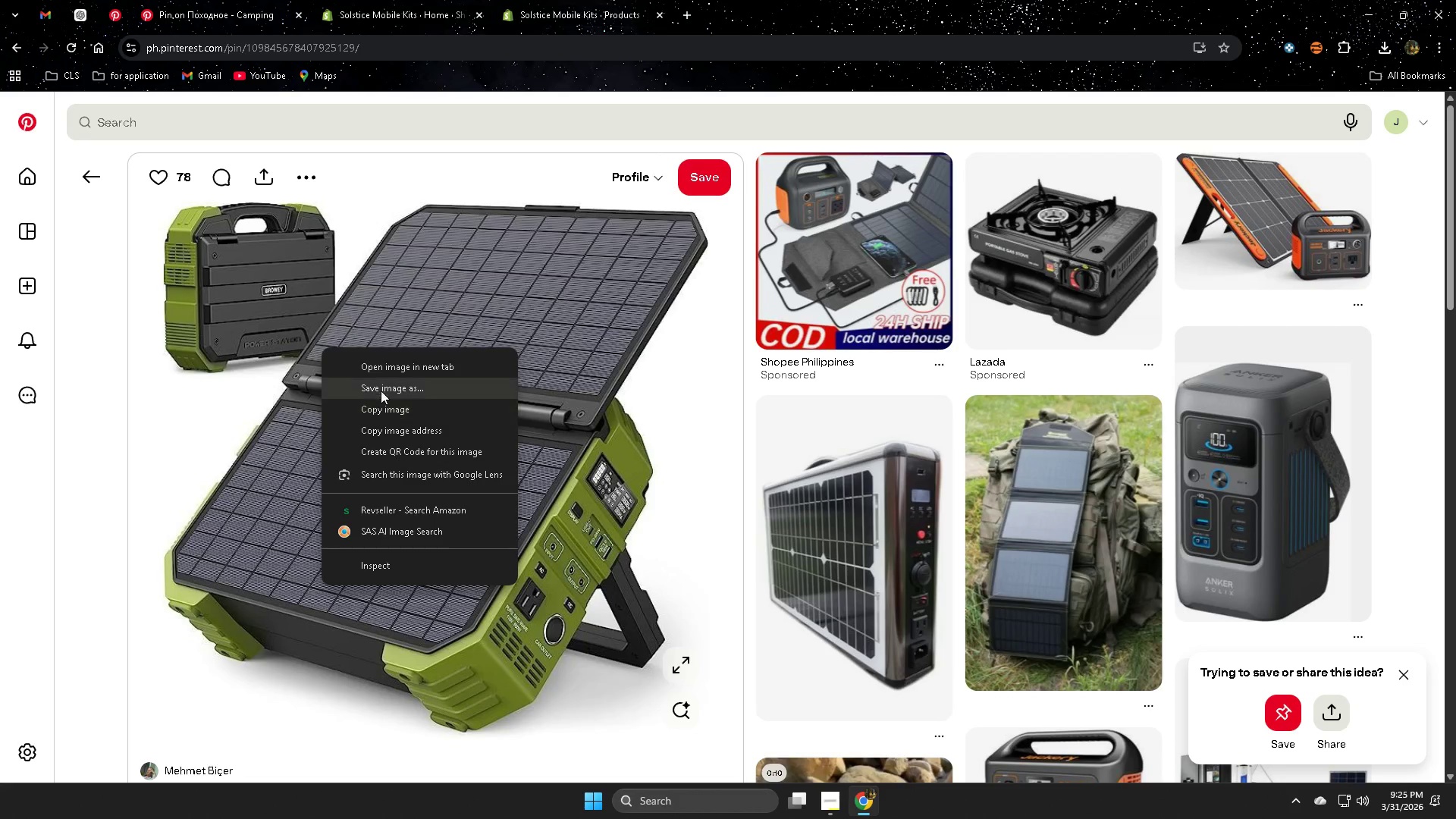 
left_click([381, 386])
 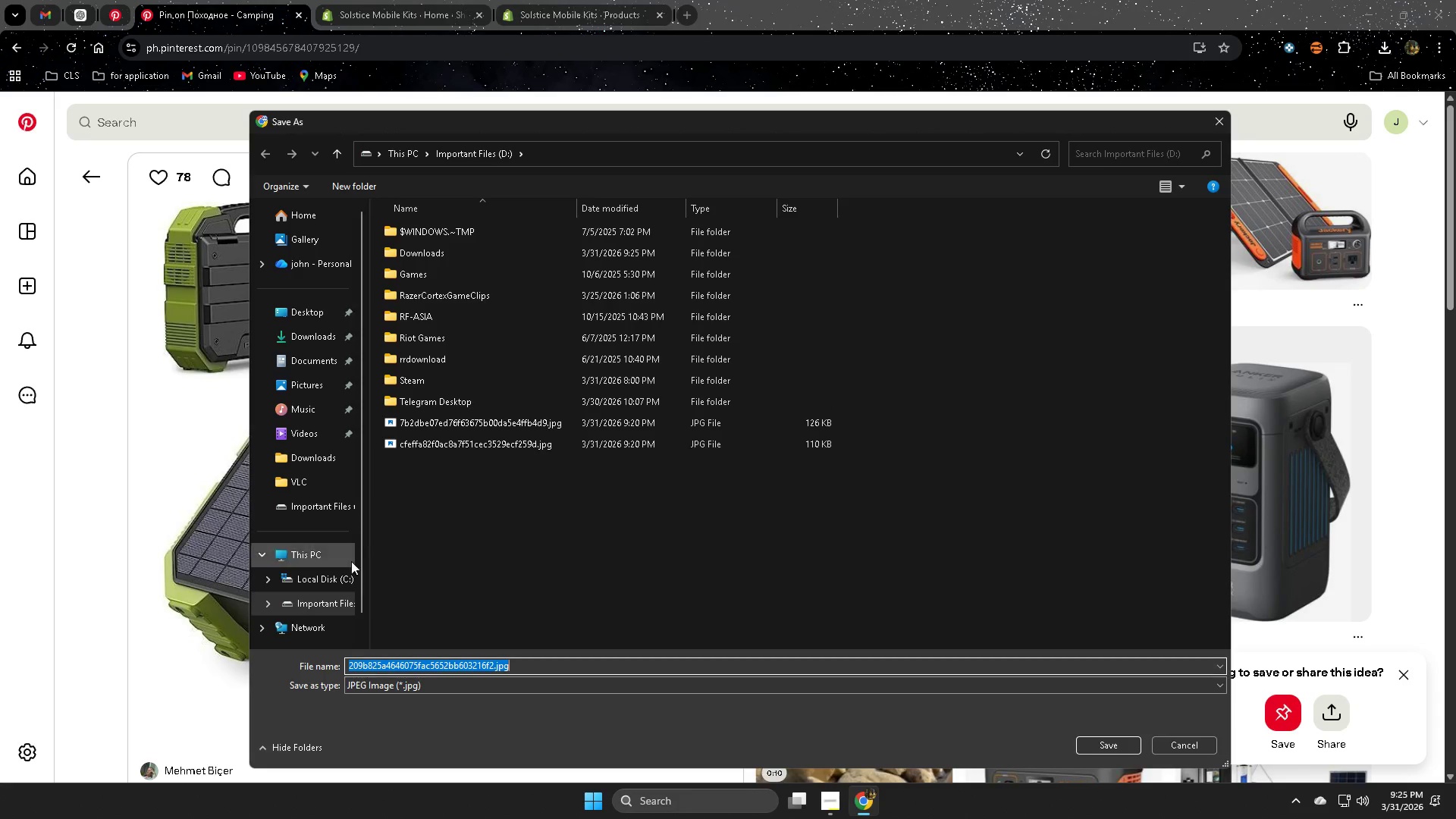 
left_click([333, 576])
 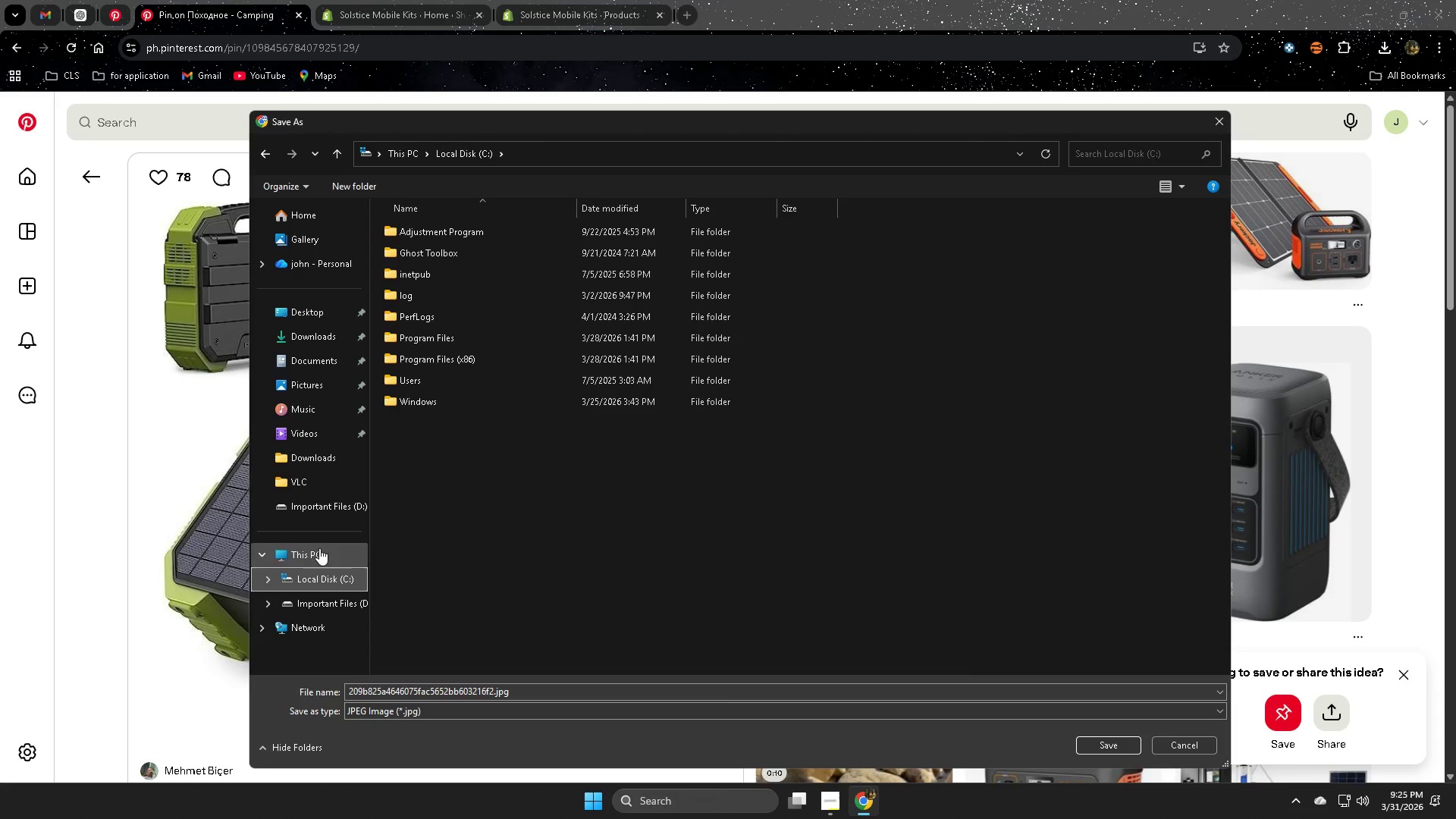 
left_click([305, 457])
 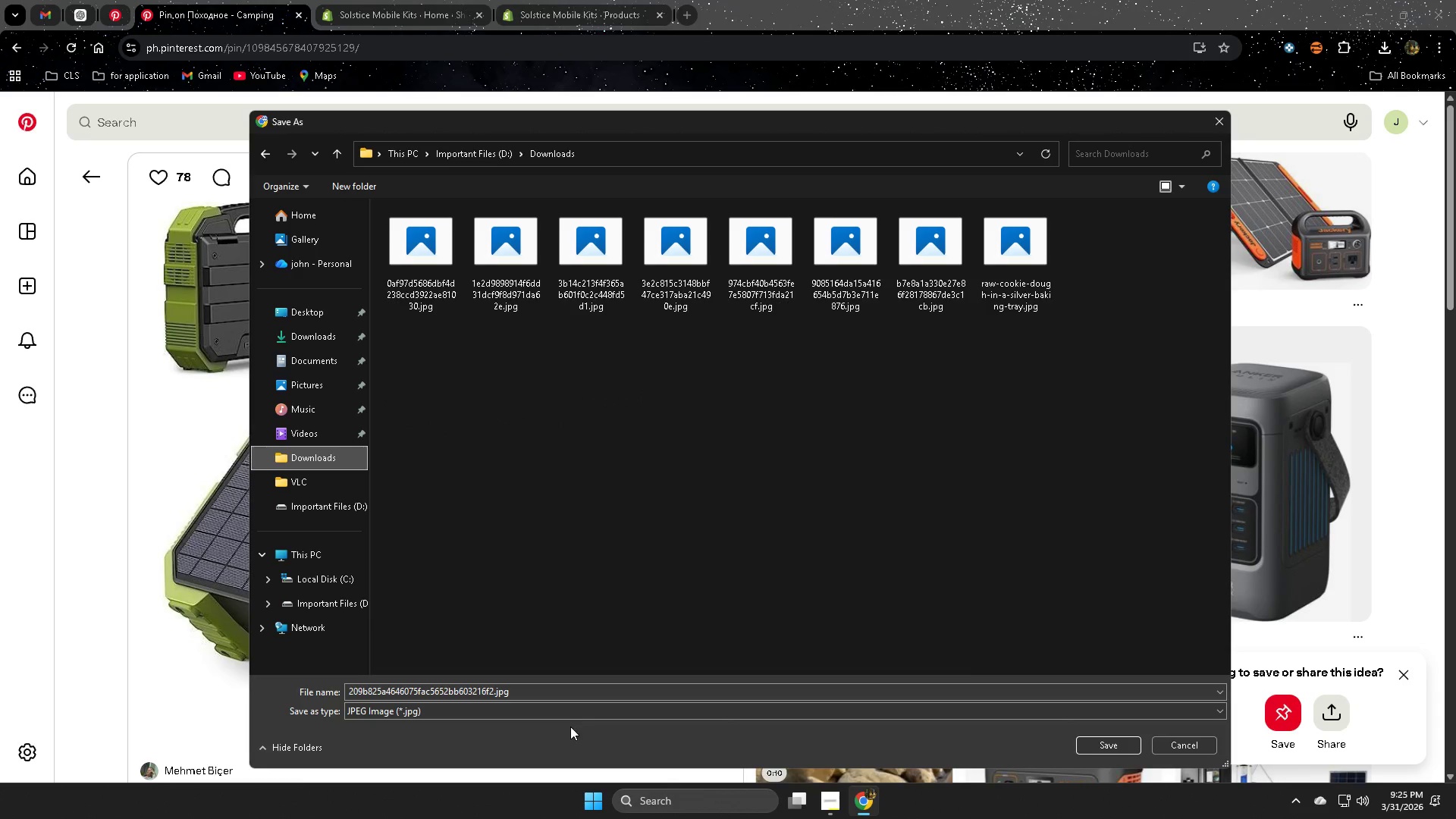 
left_click([573, 720])
 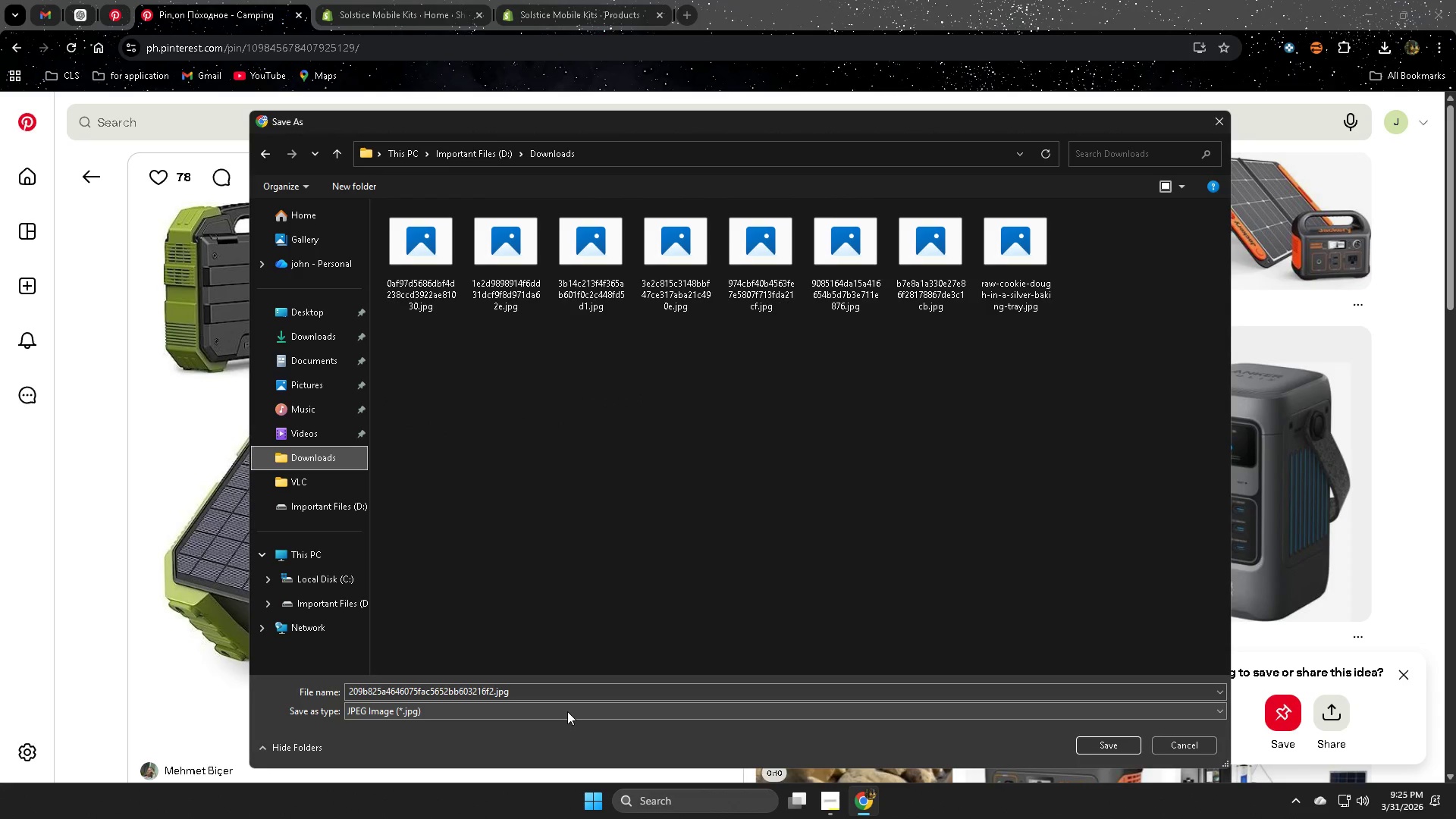 
left_click([567, 711])
 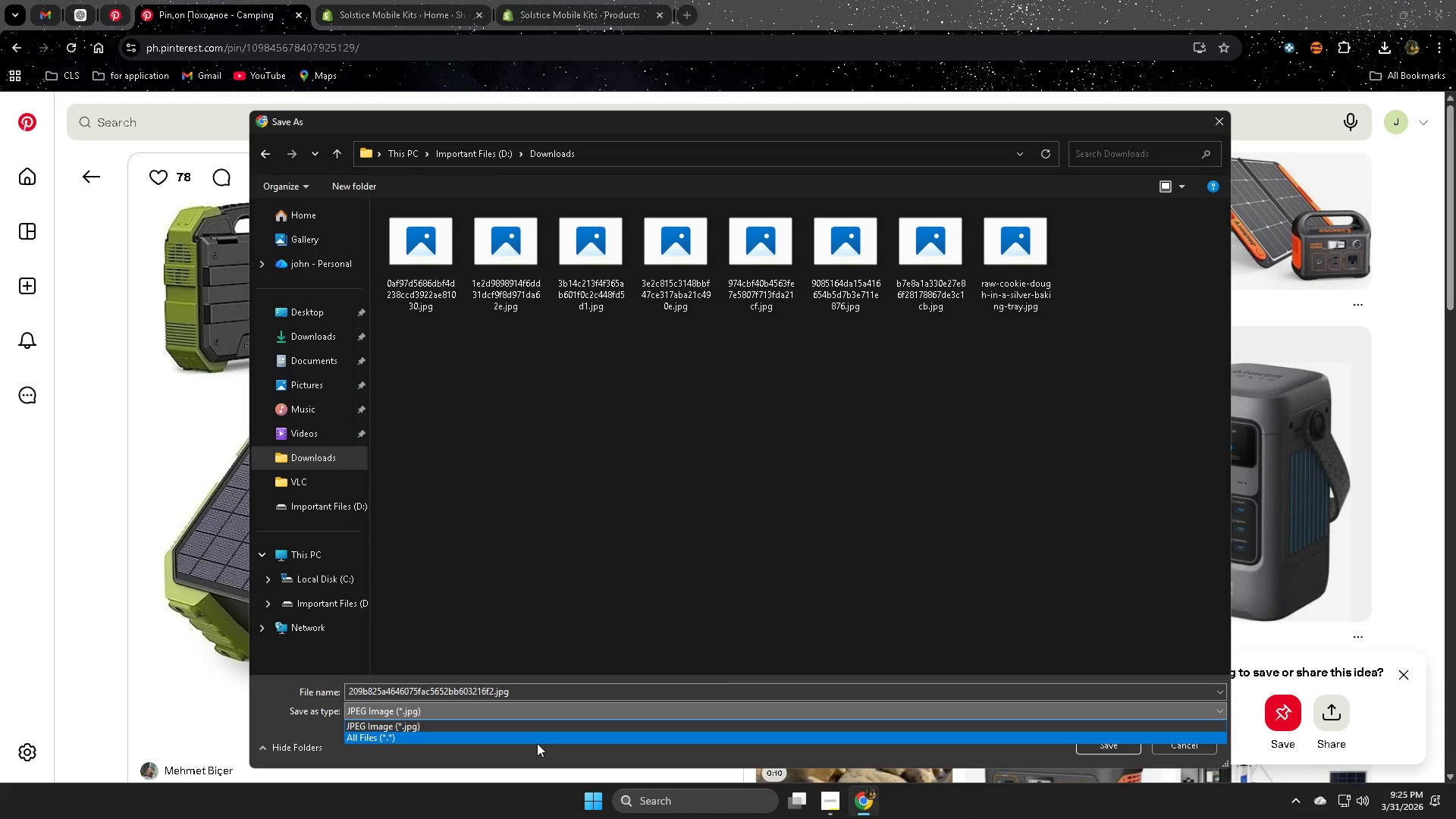 
left_click([536, 739])
 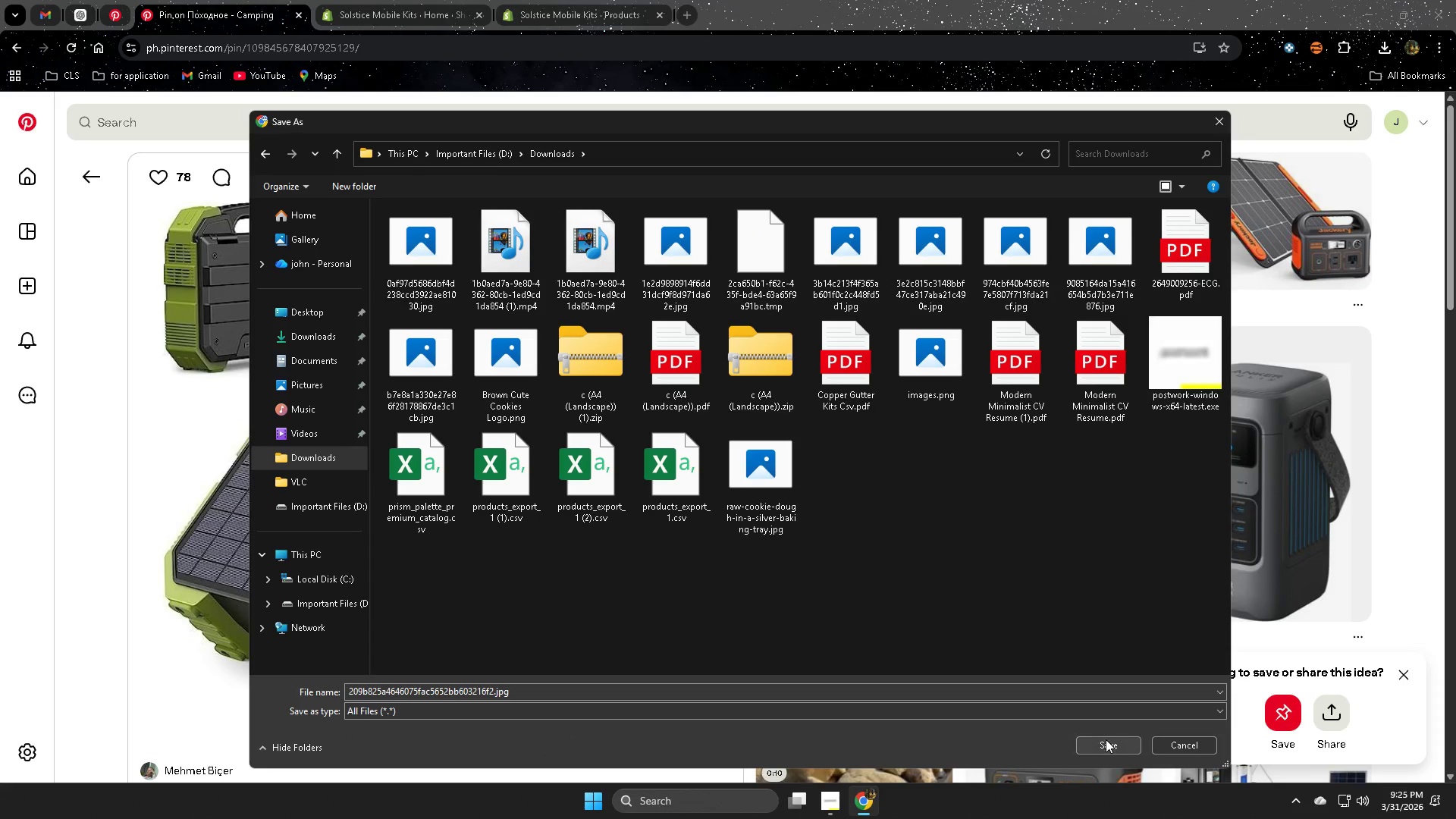 
left_click([1106, 743])
 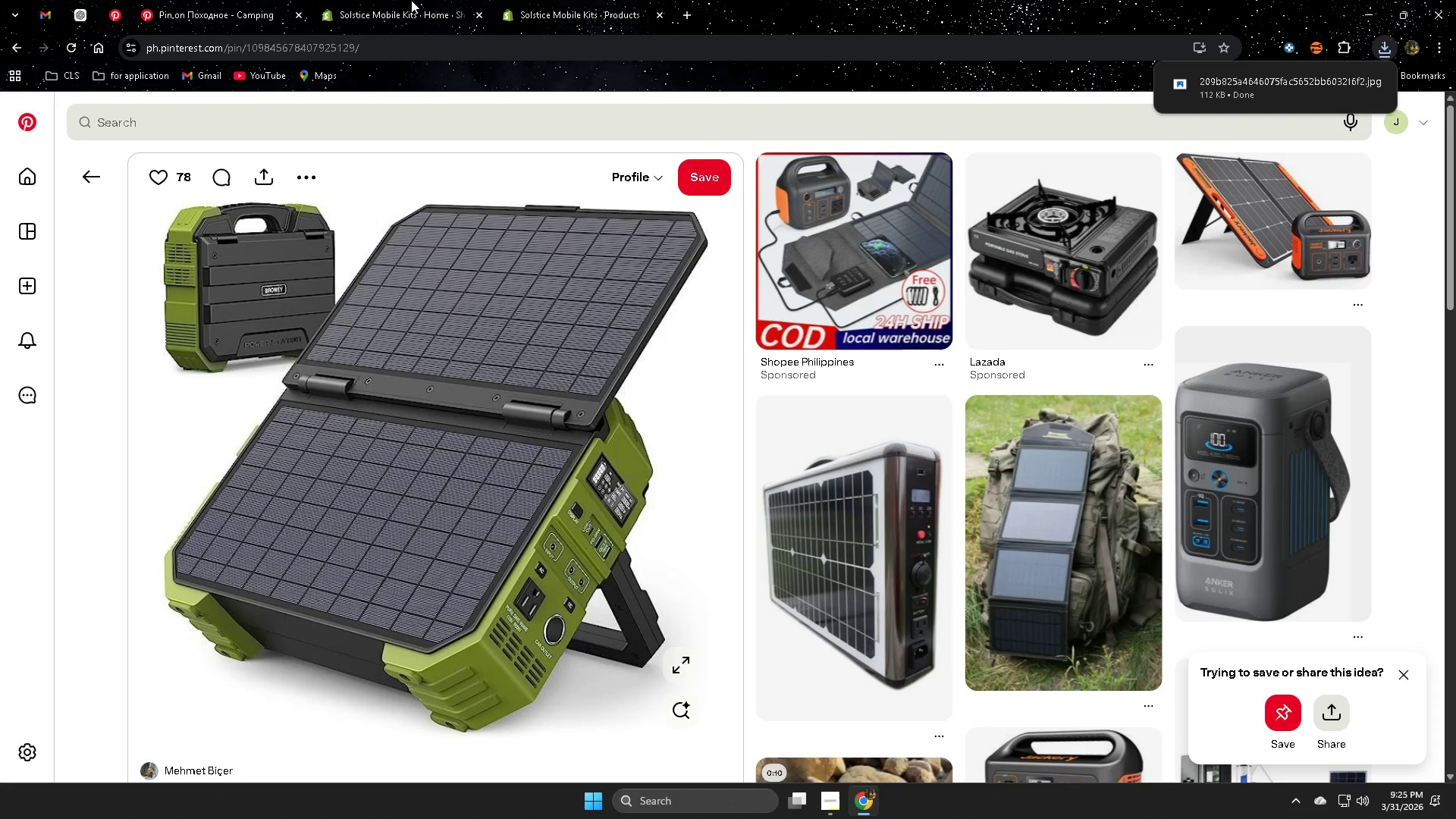 
left_click([407, 0])
 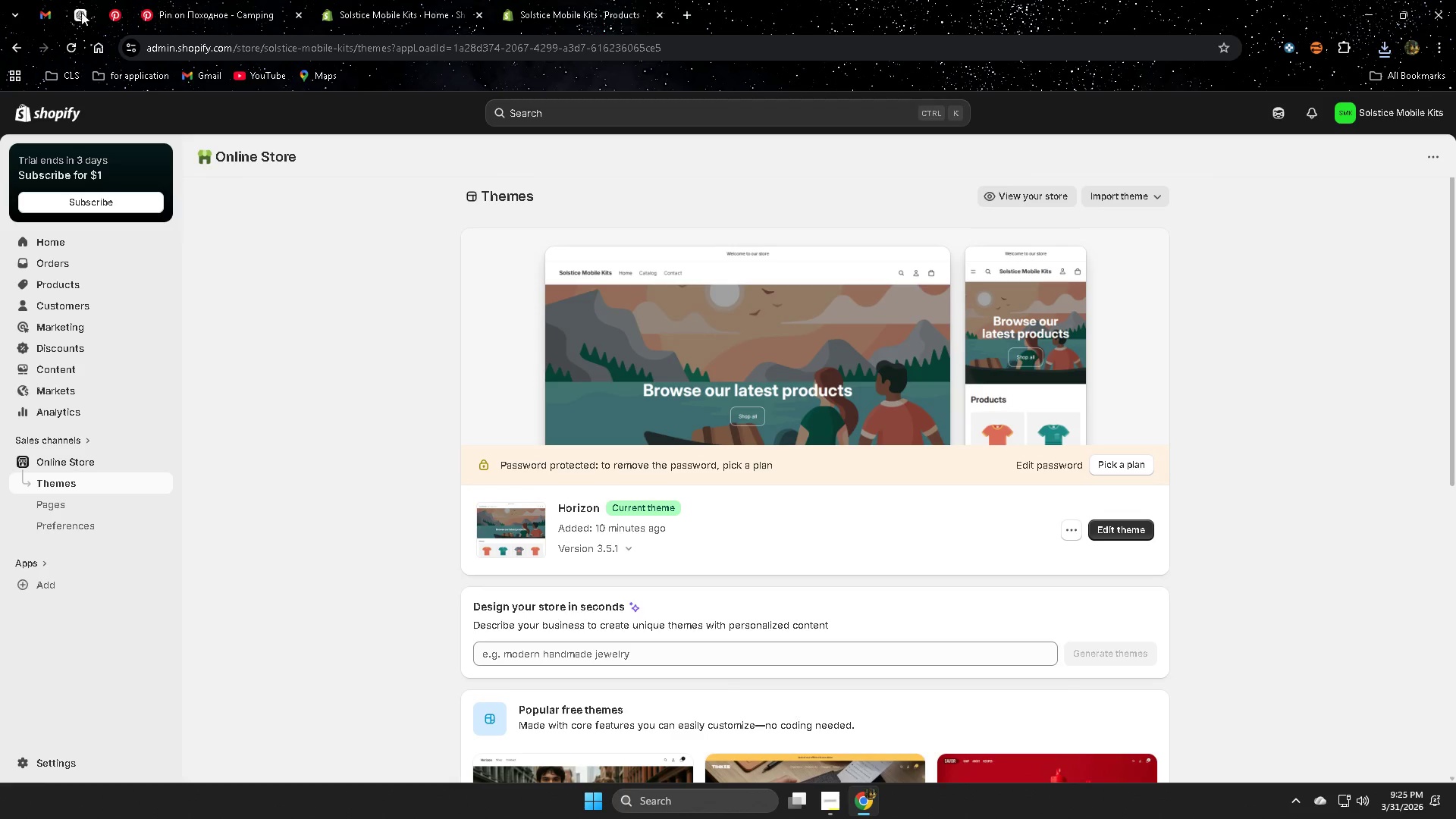 
left_click([75, 12])
 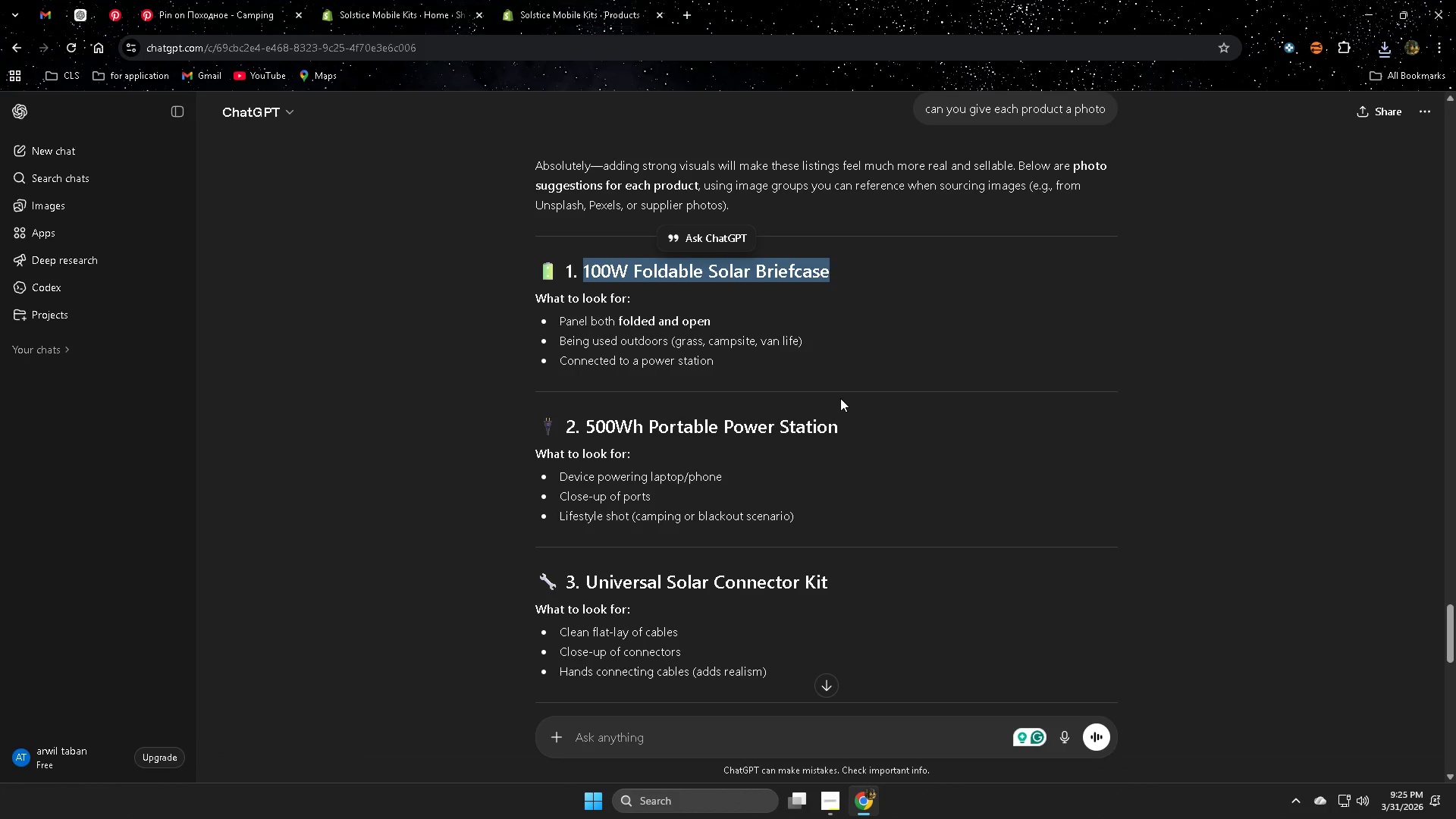 
left_click([923, 365])
 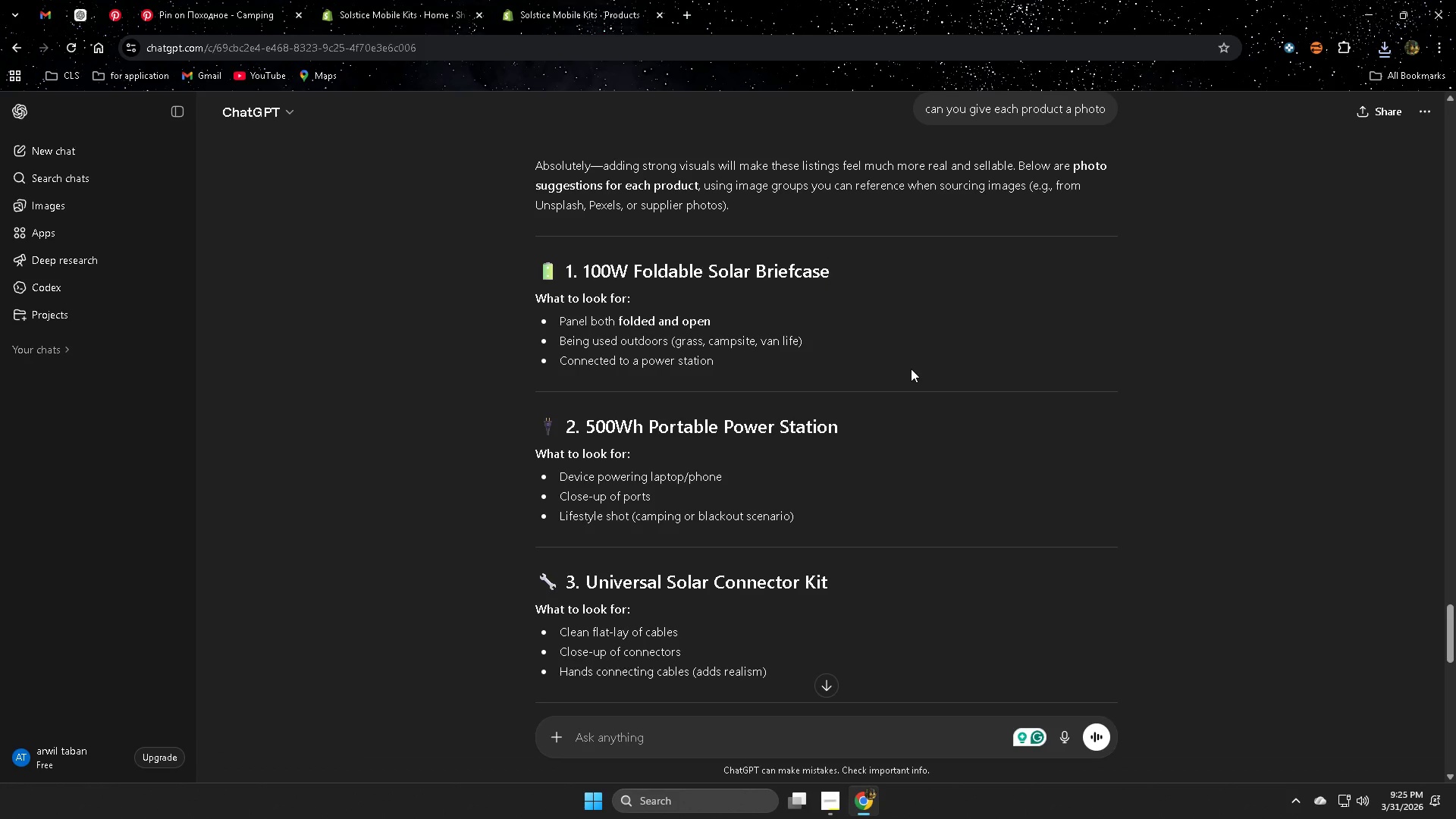 
left_click_drag(start_coordinate=[1450, 635], to_coordinate=[1435, 261])
 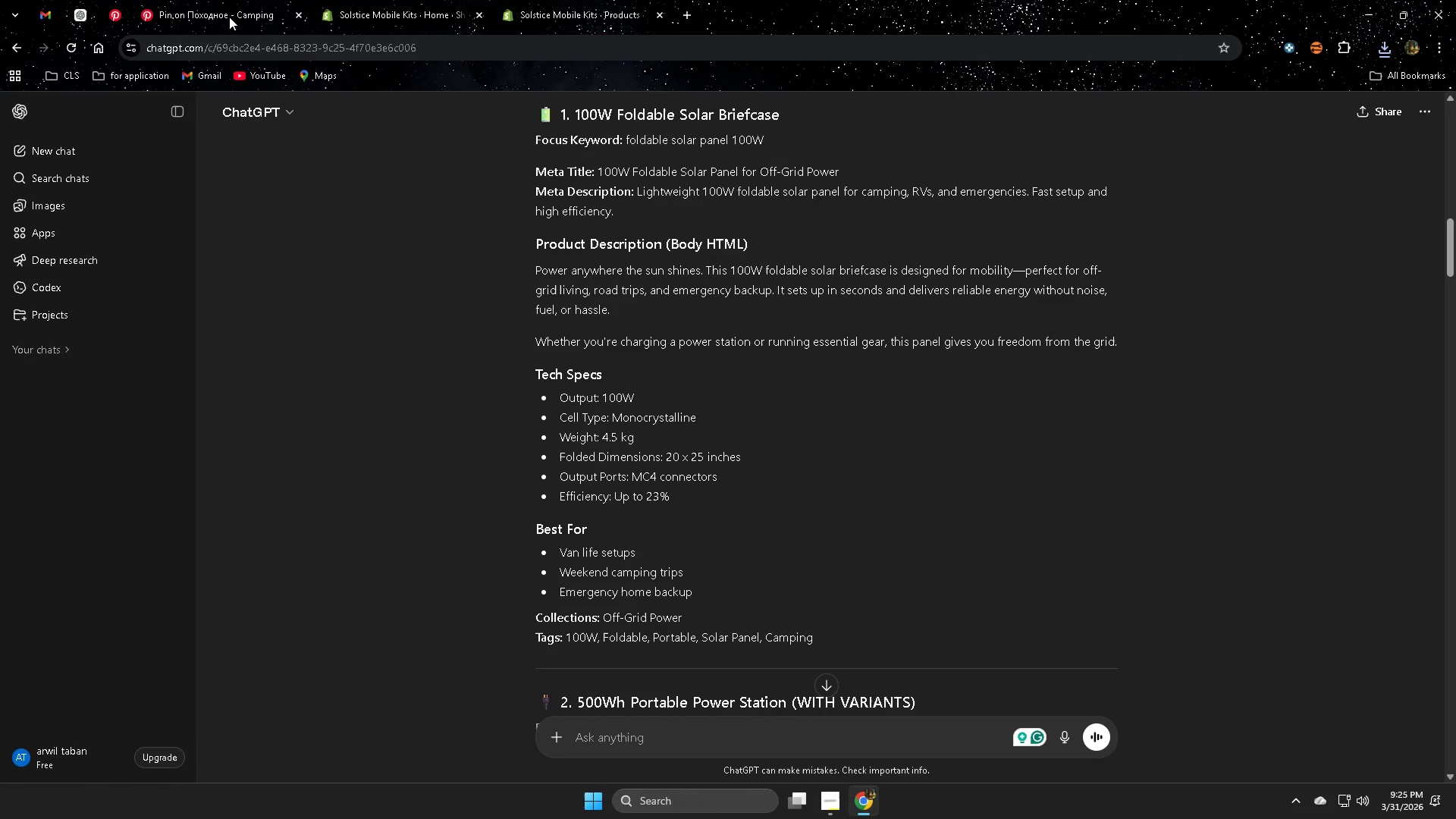 
scroll: coordinate [911, 369], scroll_direction: up, amount: 2.0
 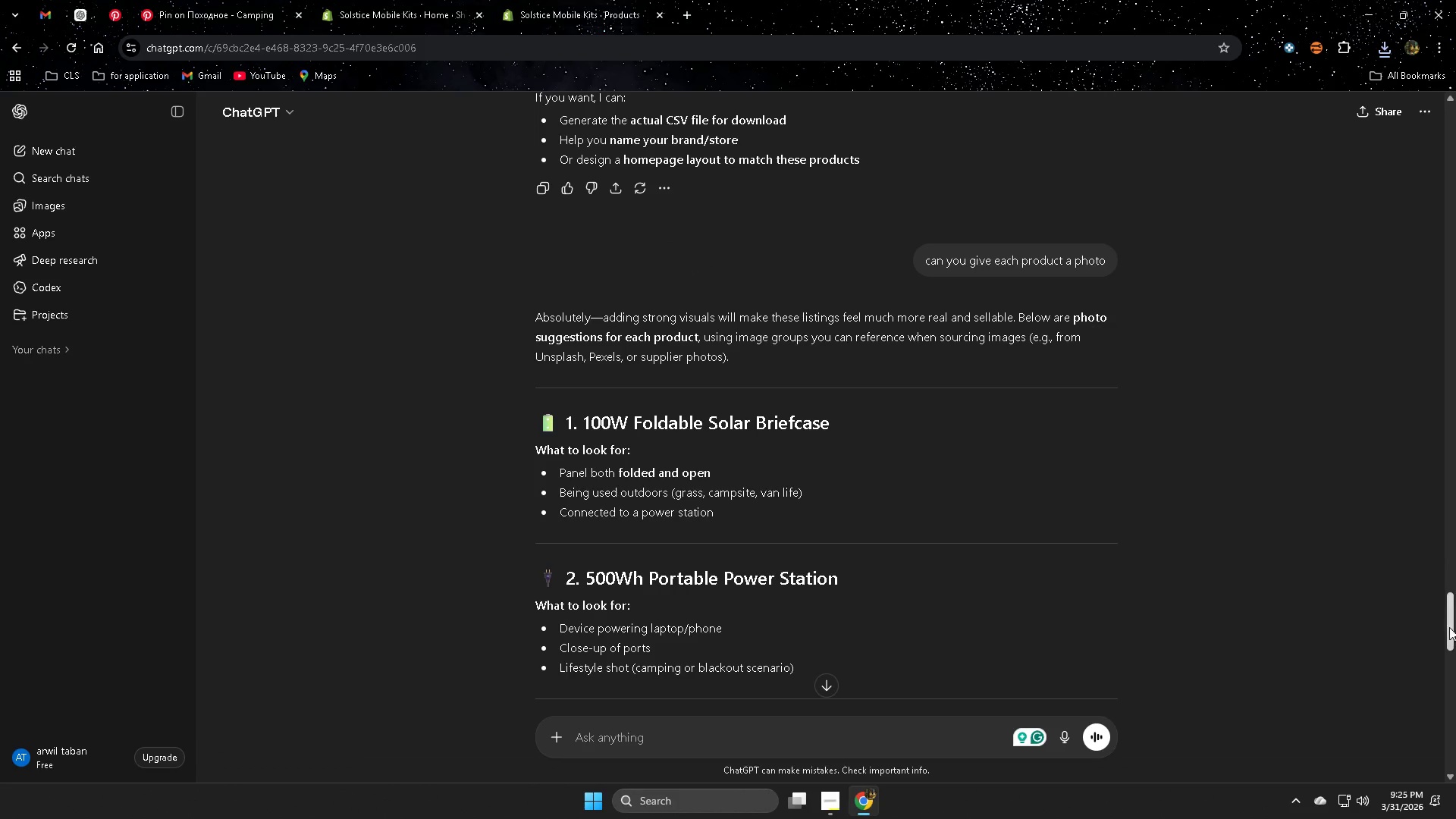 
left_click([381, 5])
 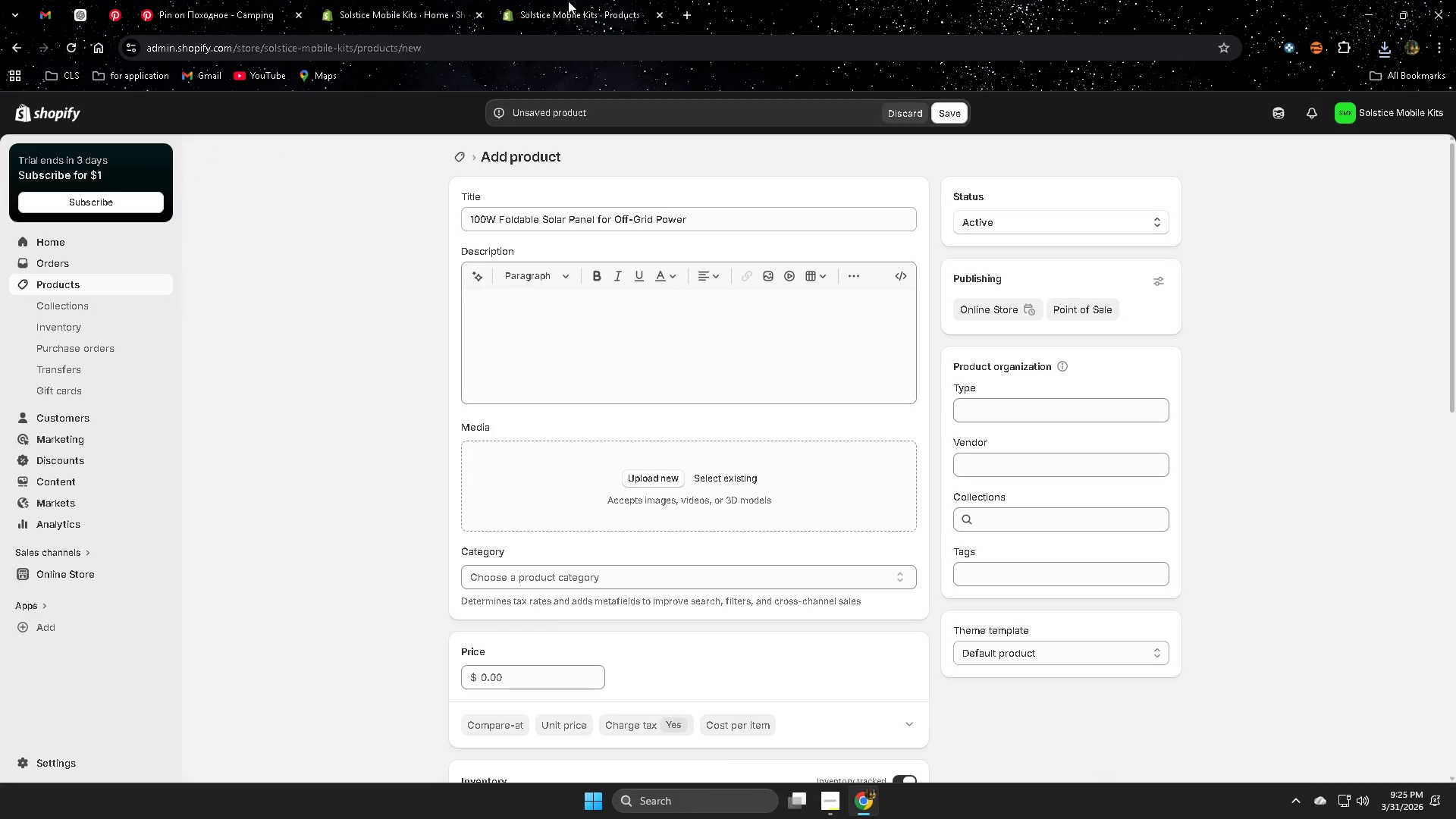 
left_click([416, 0])
 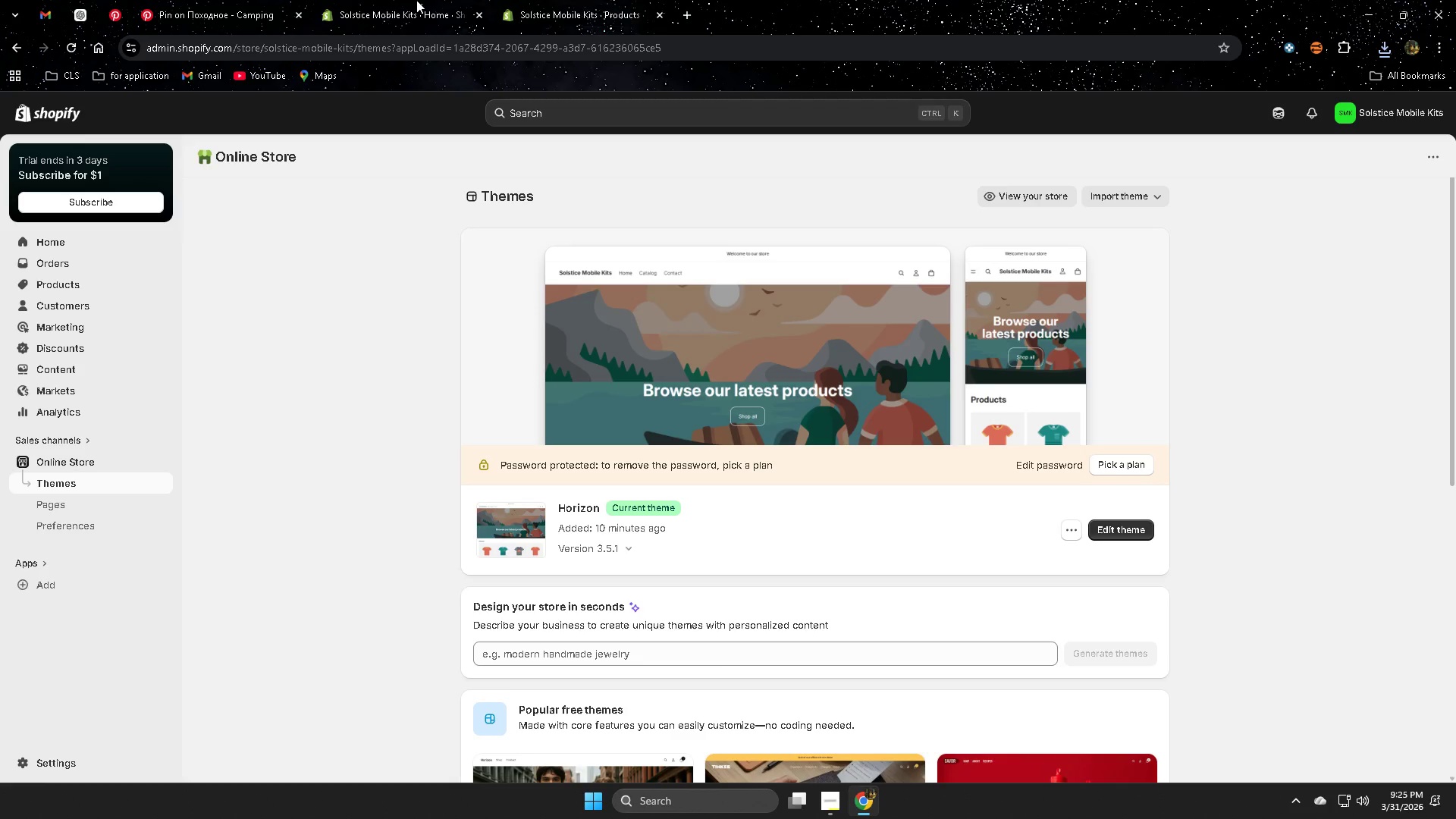 
key(Control+W)
 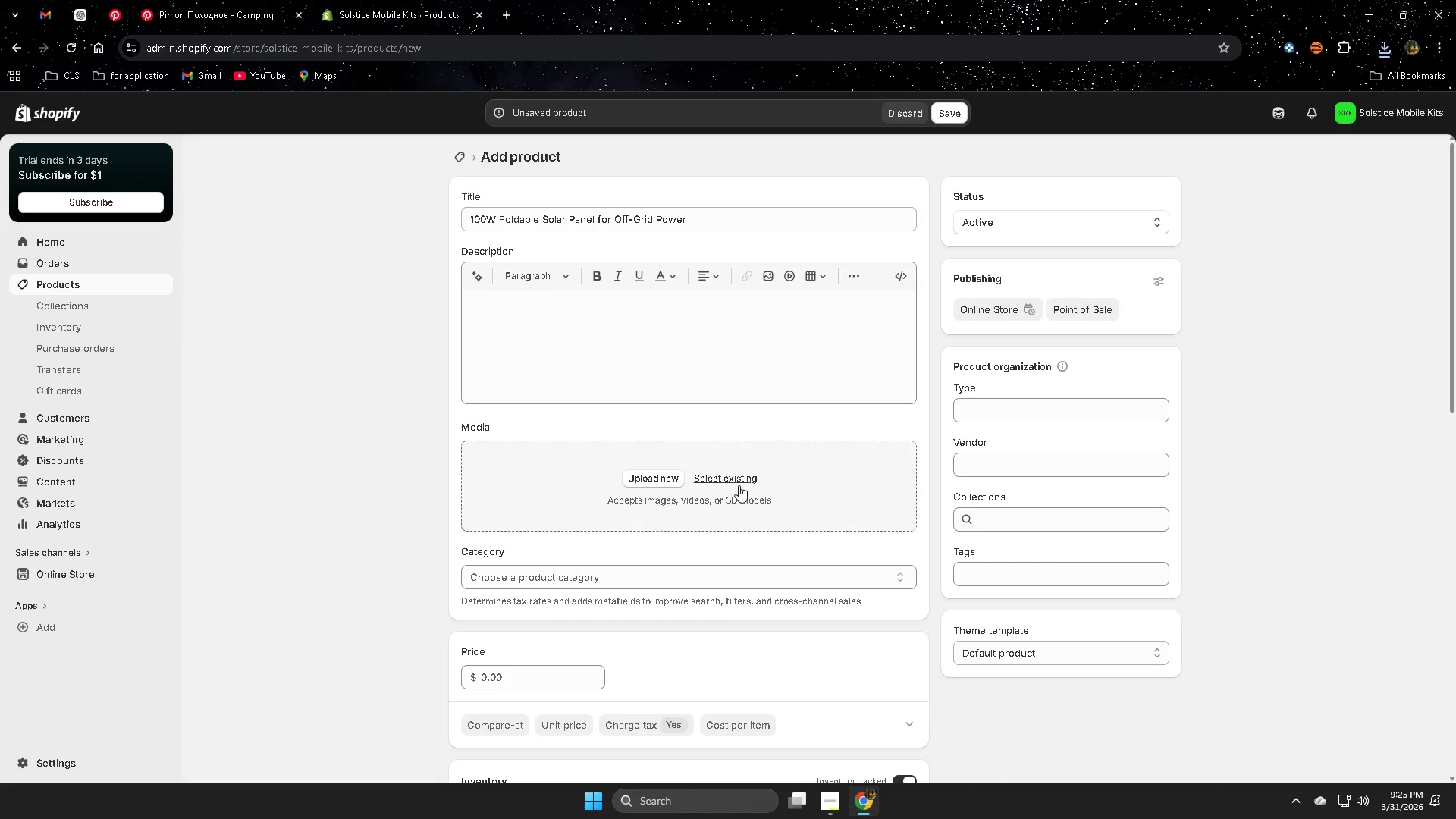 
left_click([719, 464])
 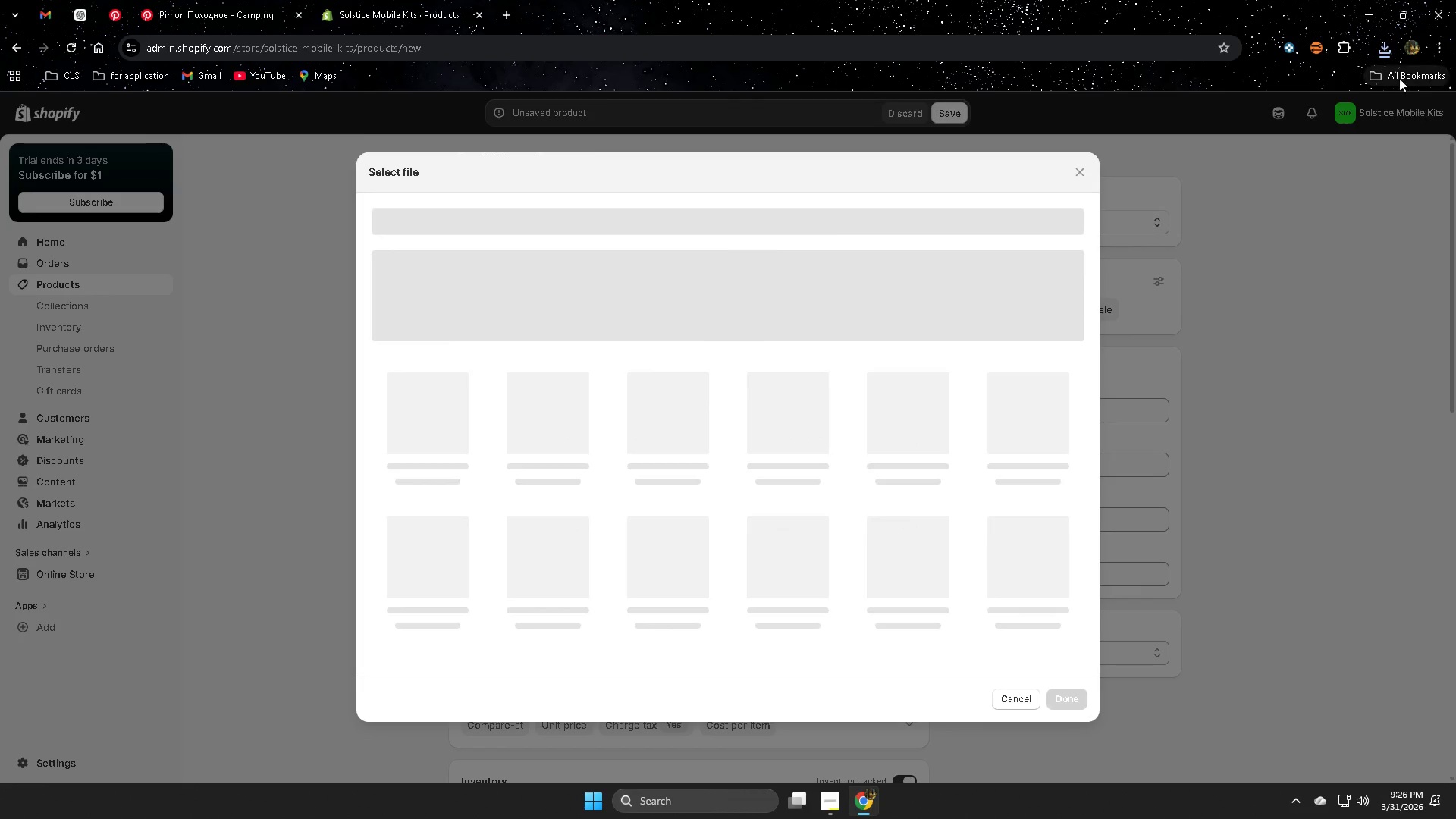 
left_click([1387, 53])
 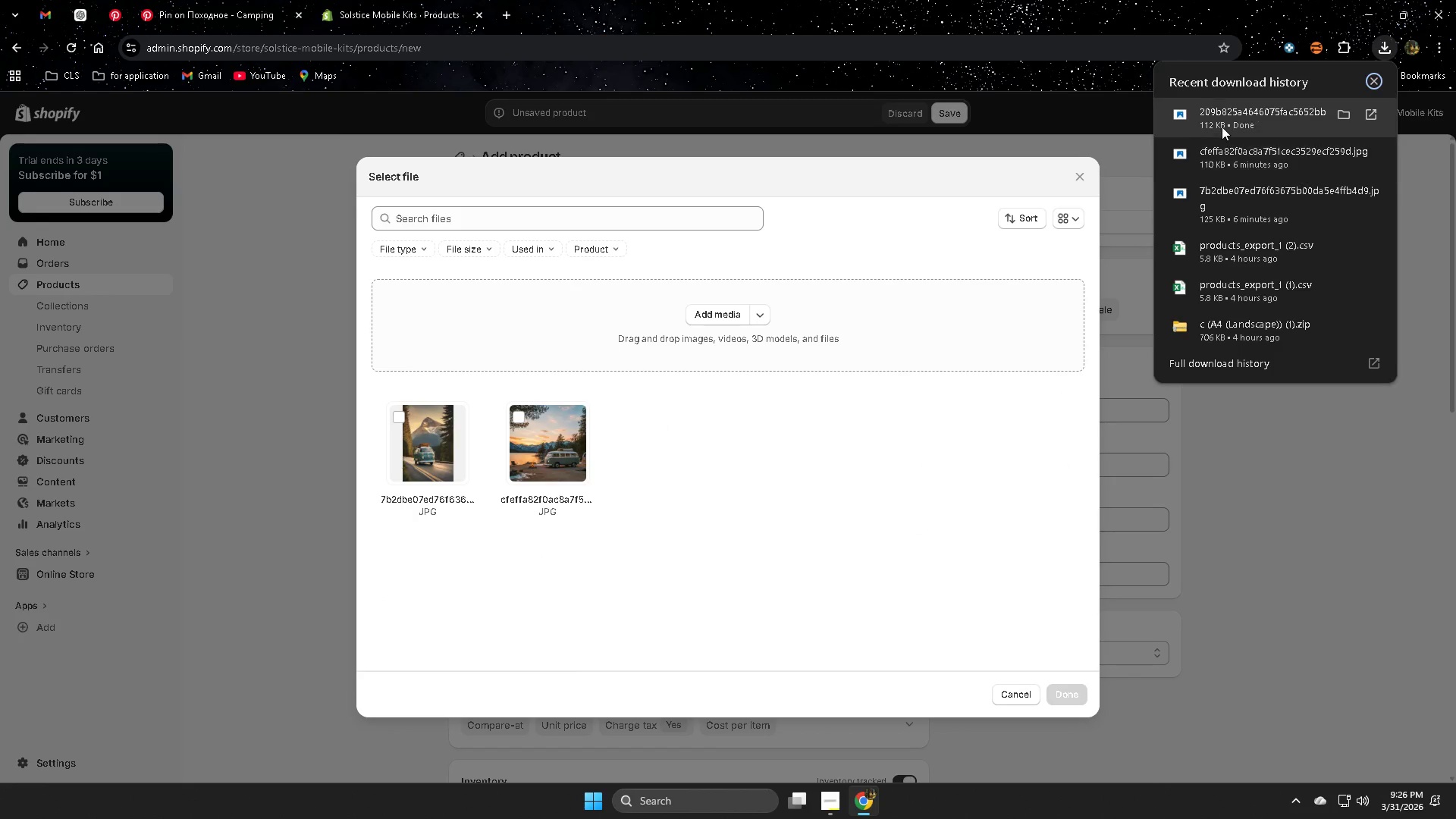 
left_click_drag(start_coordinate=[1222, 119], to_coordinate=[659, 305])
 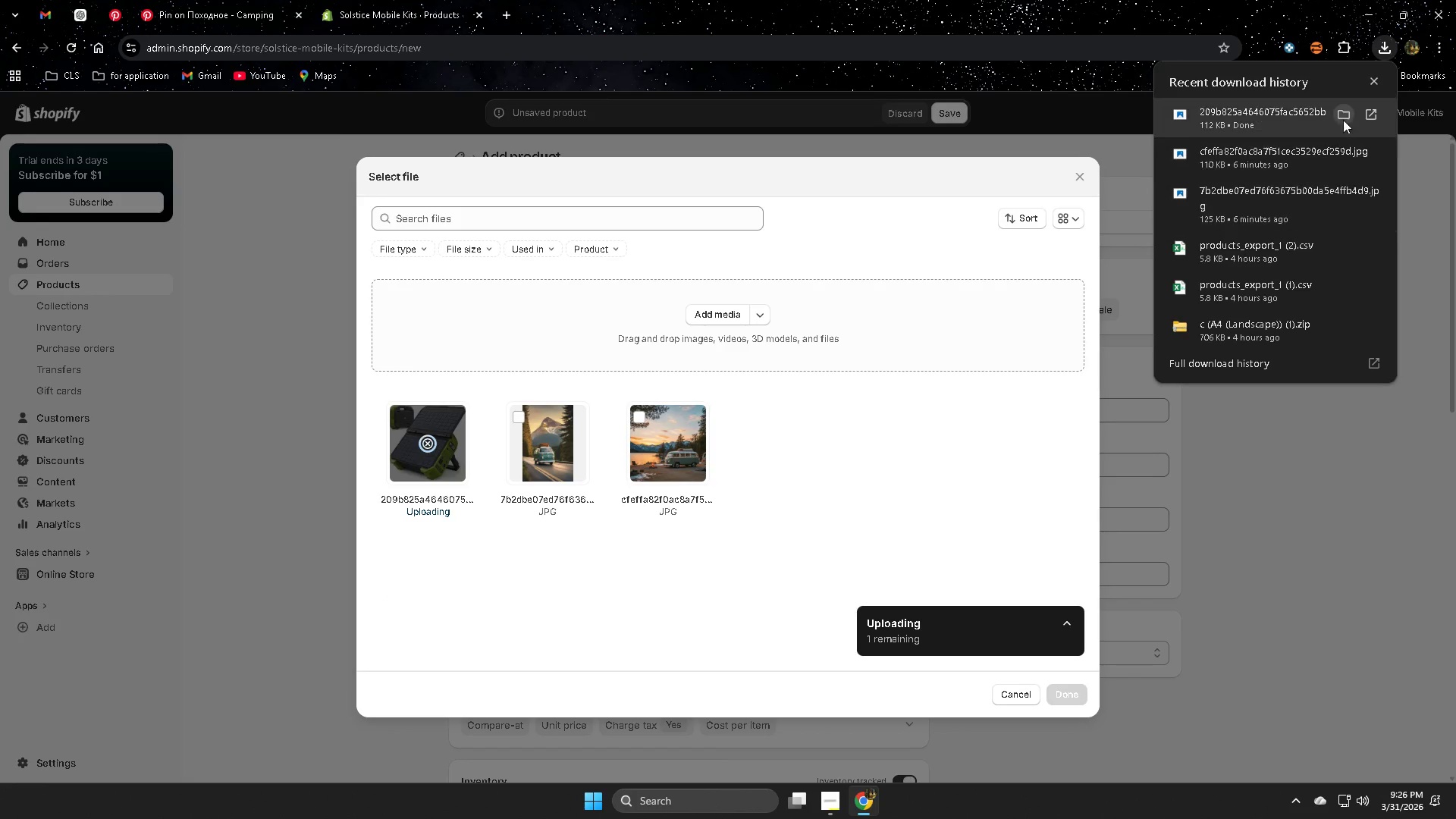 
left_click([1370, 80])
 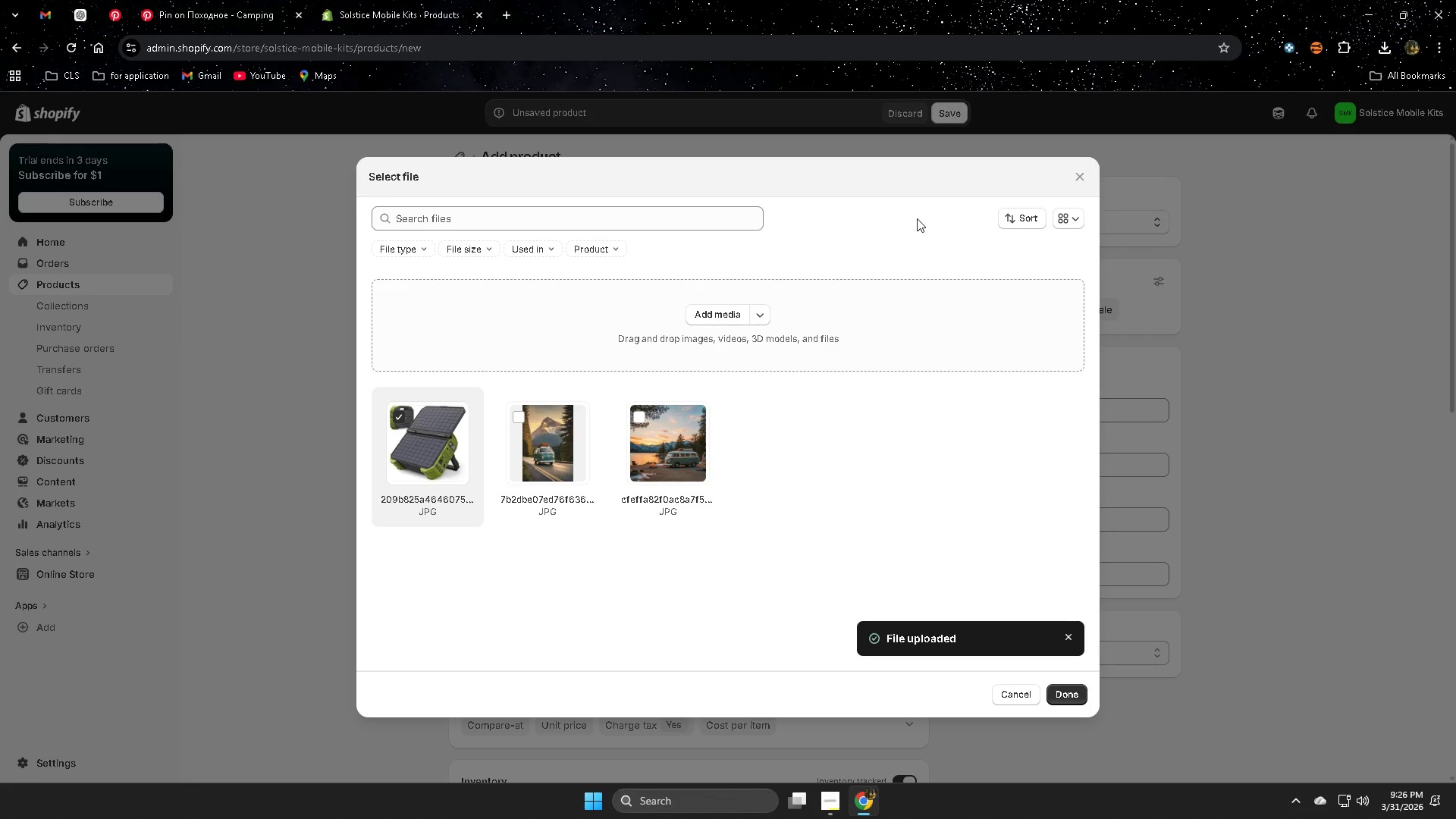 
wait(7.14)
 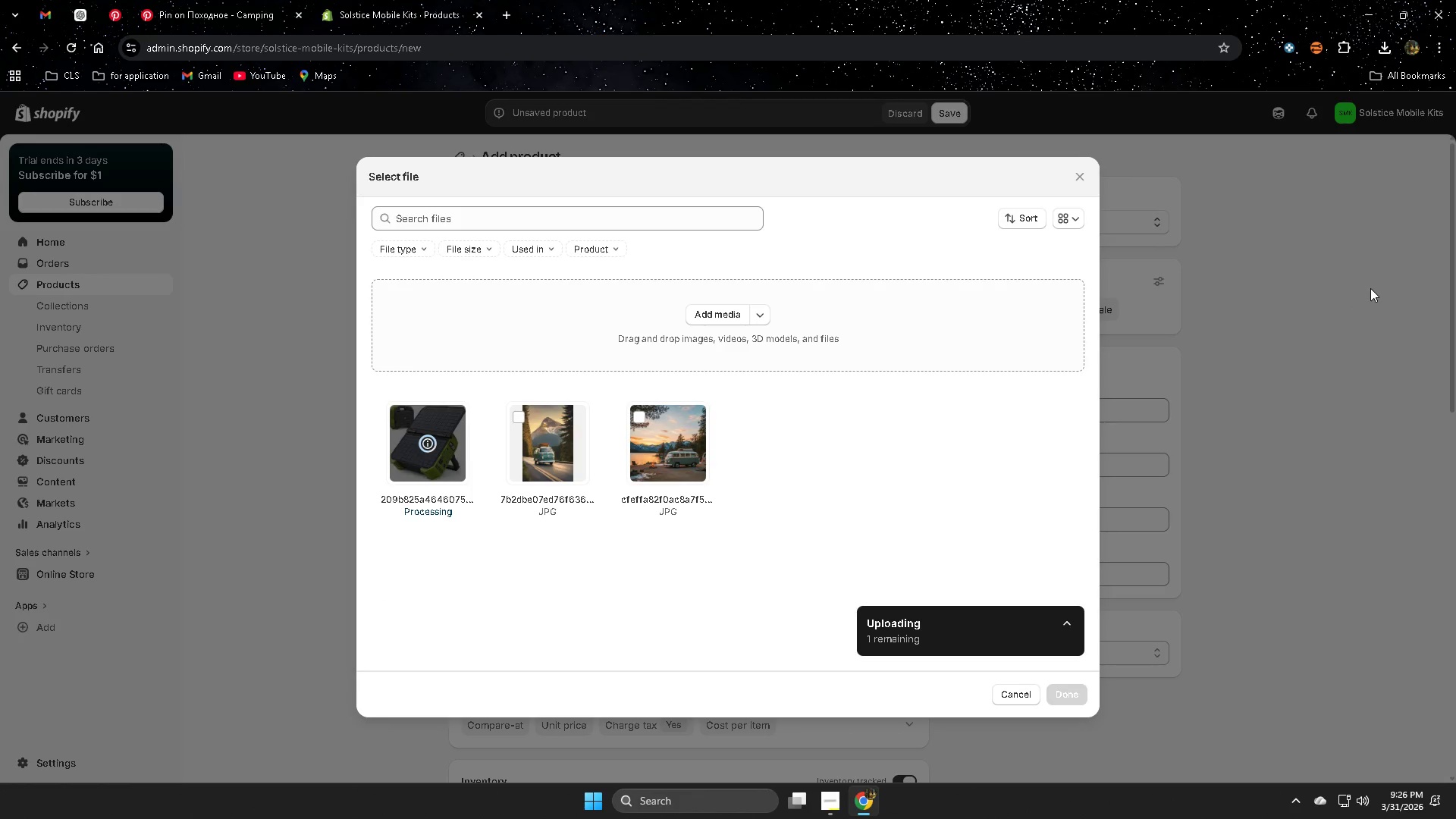 
left_click([1075, 696])
 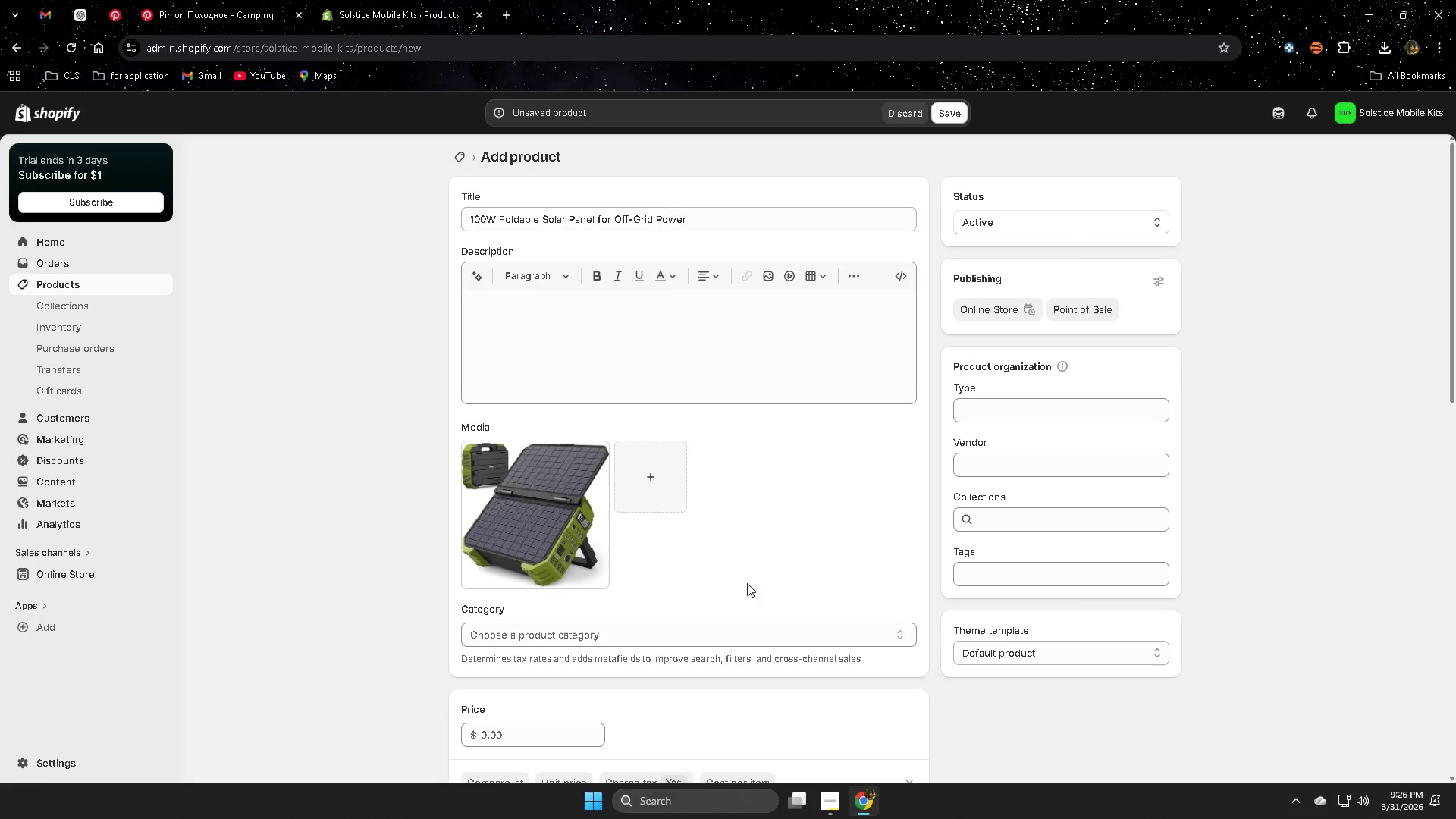 
left_click([362, 452])
 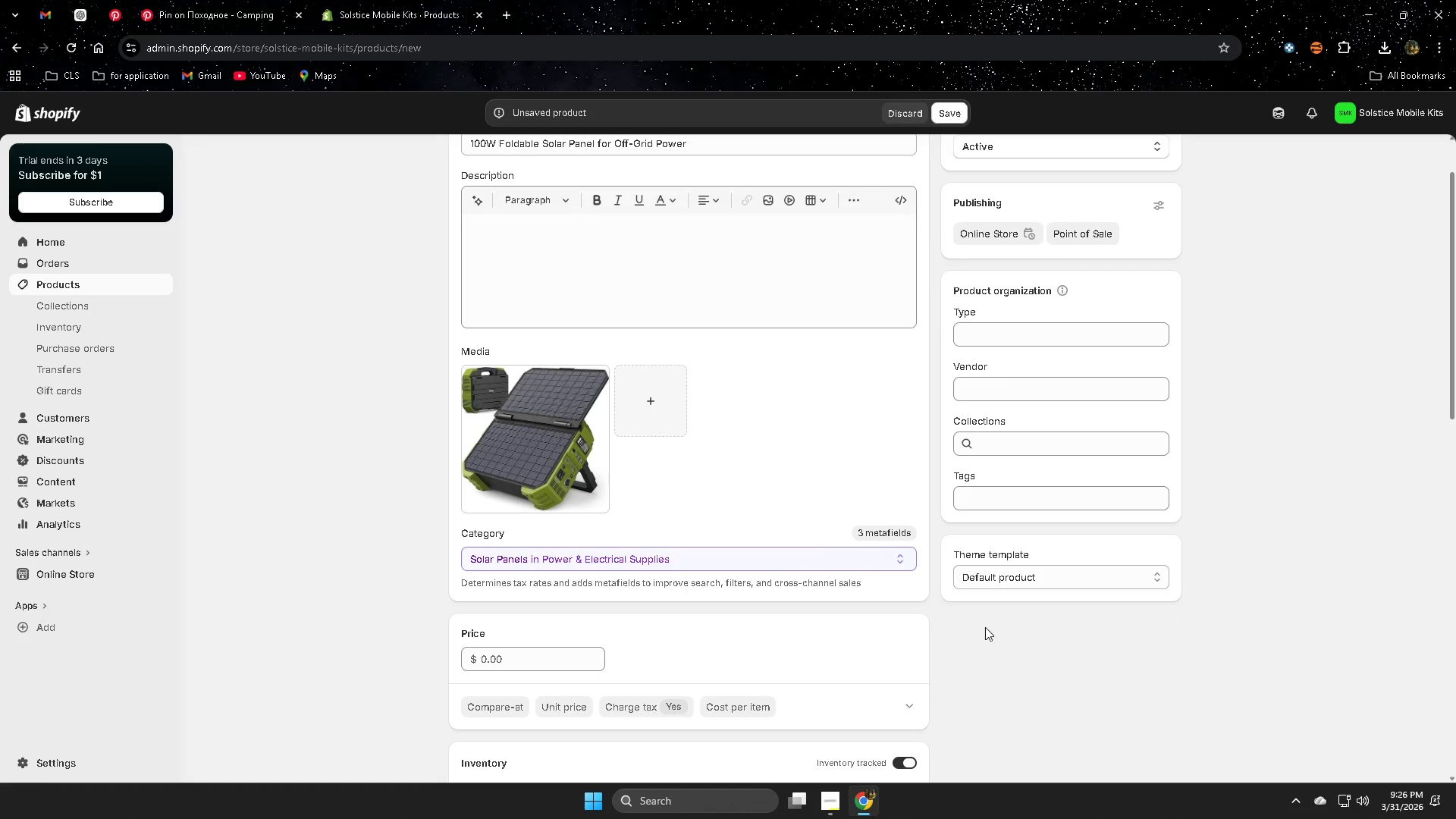 
scroll: coordinate [816, 549], scroll_direction: none, amount: 0.0
 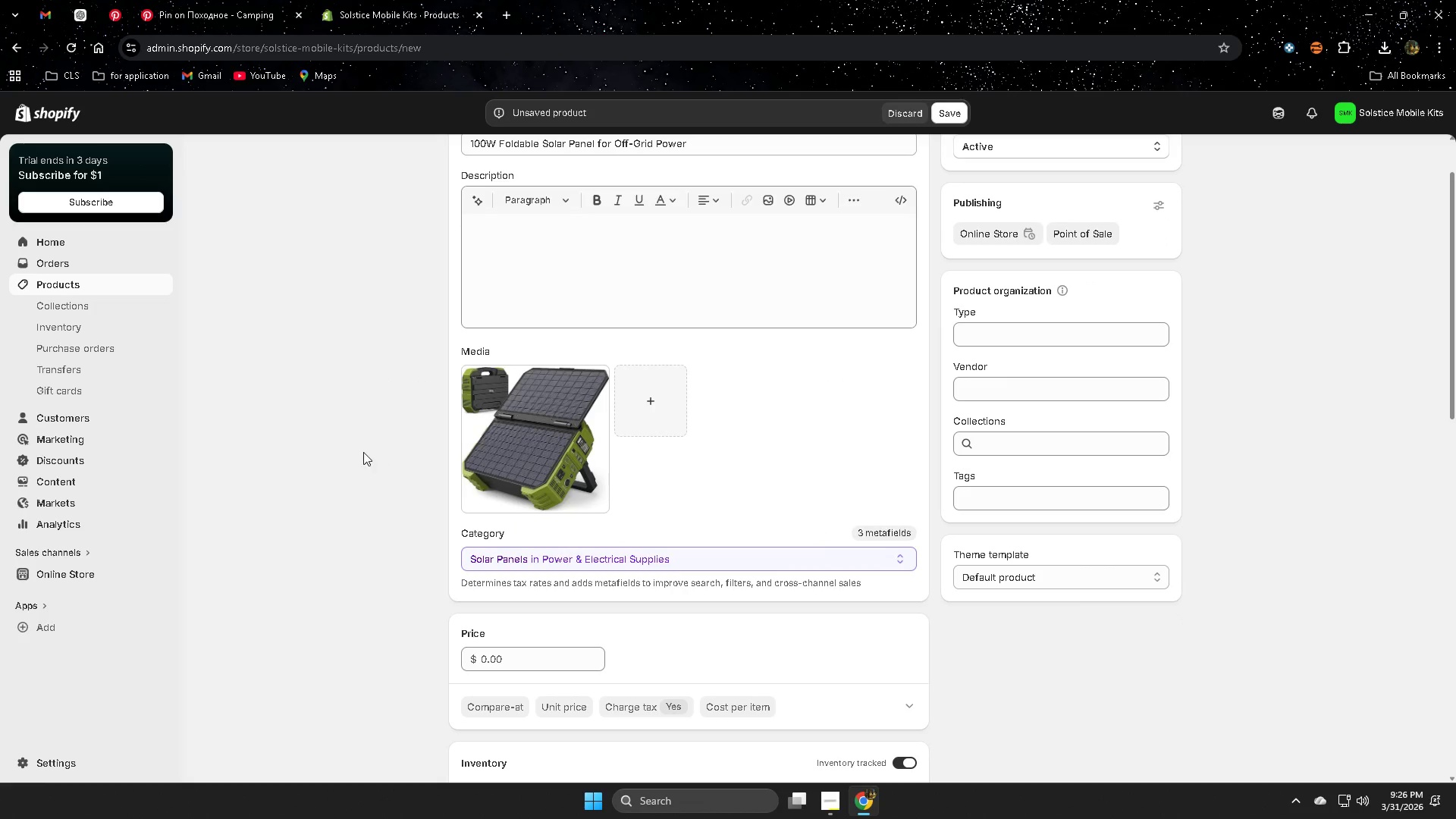 
left_click([691, 291])
 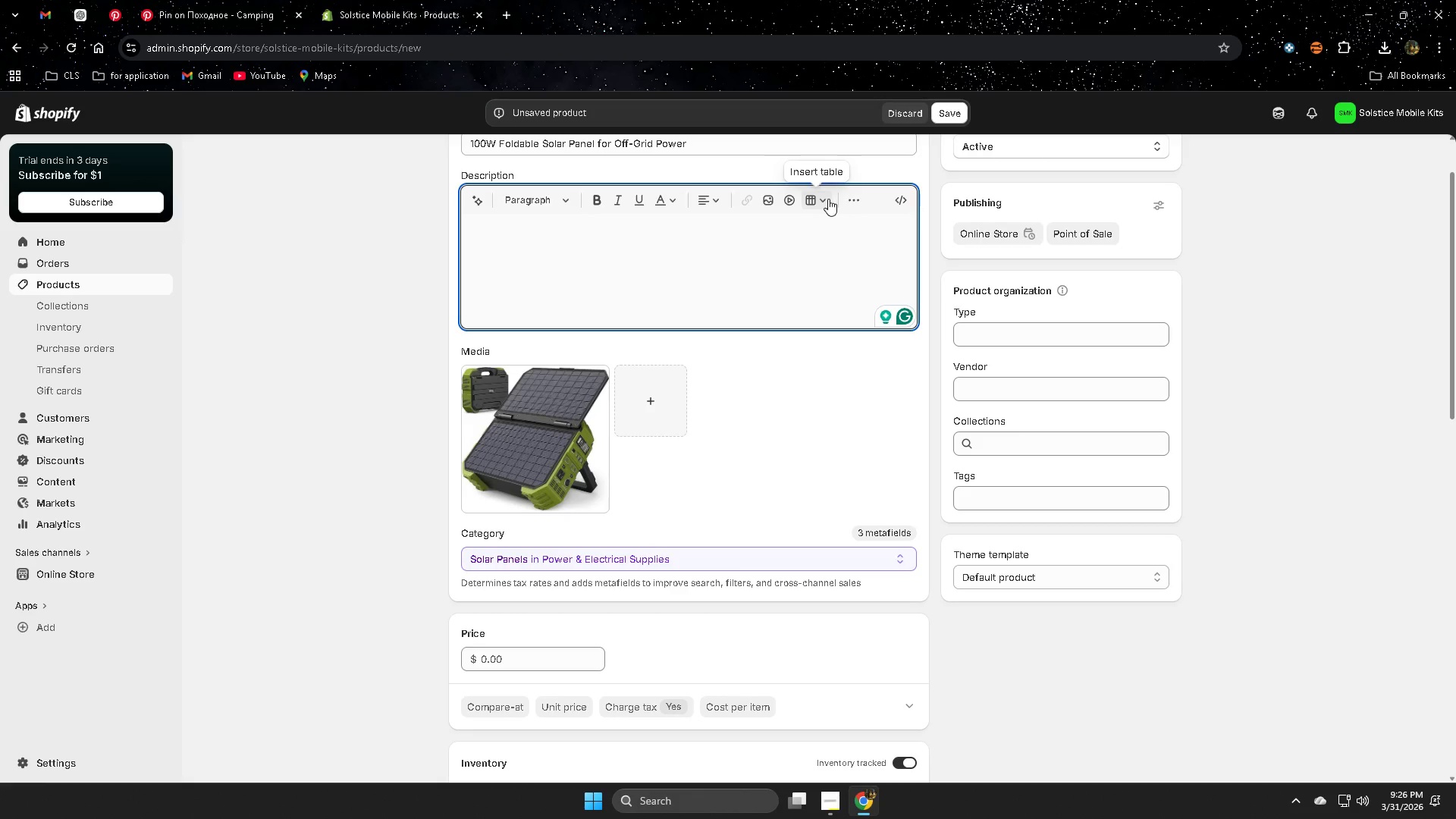 
wait(6.83)
 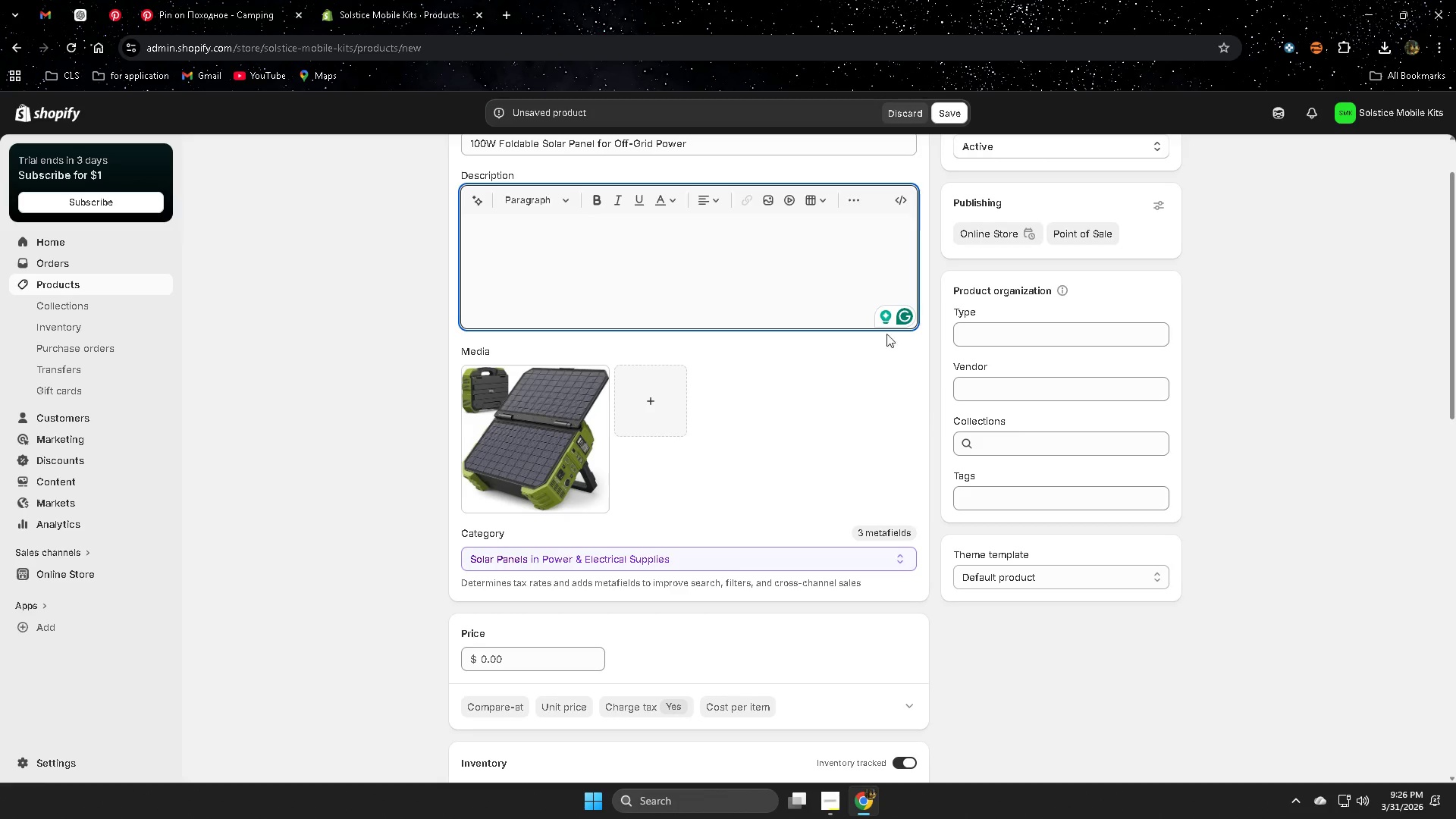 
mouse_move([851, 199])
 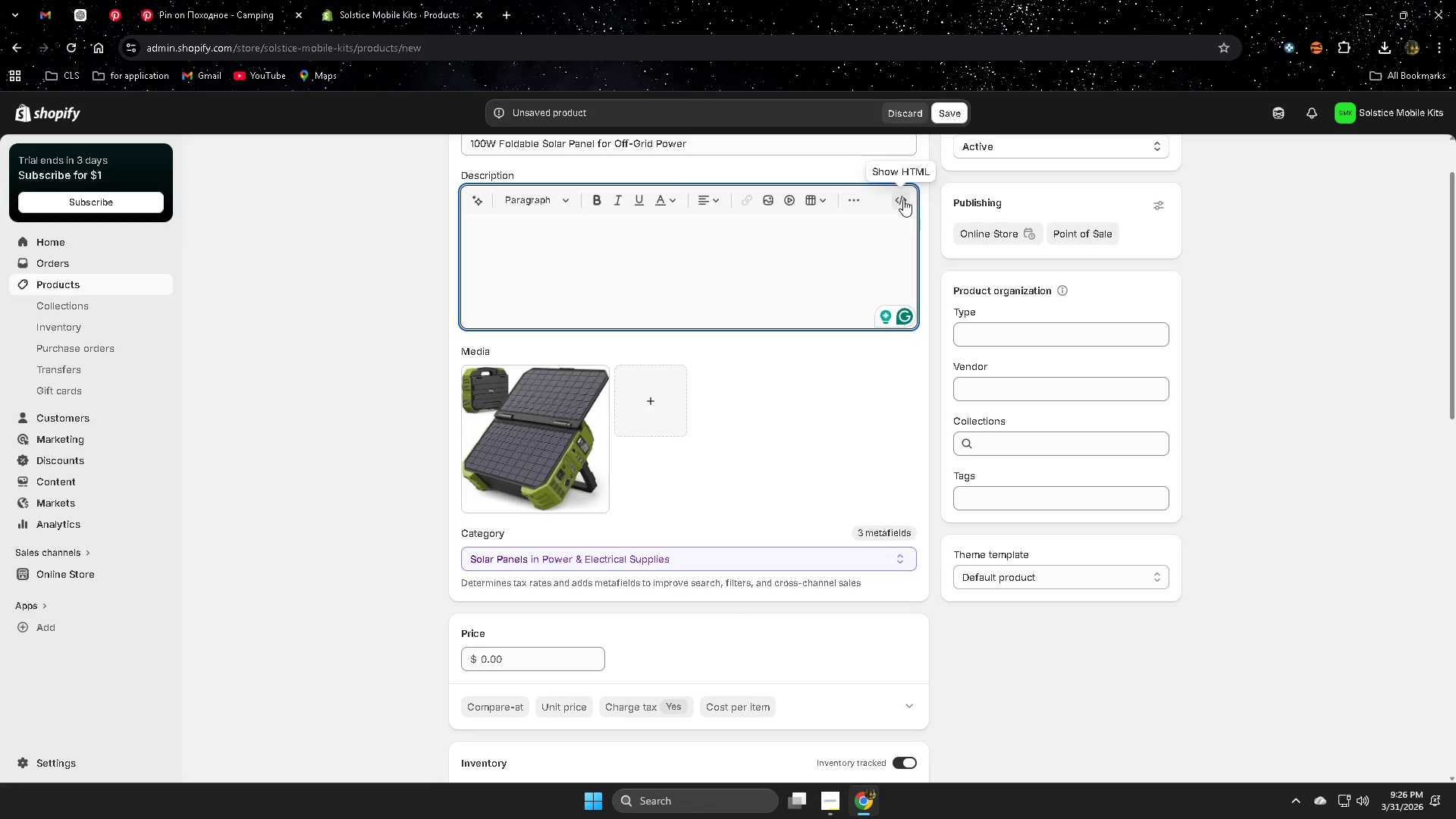 
left_click([903, 199])
 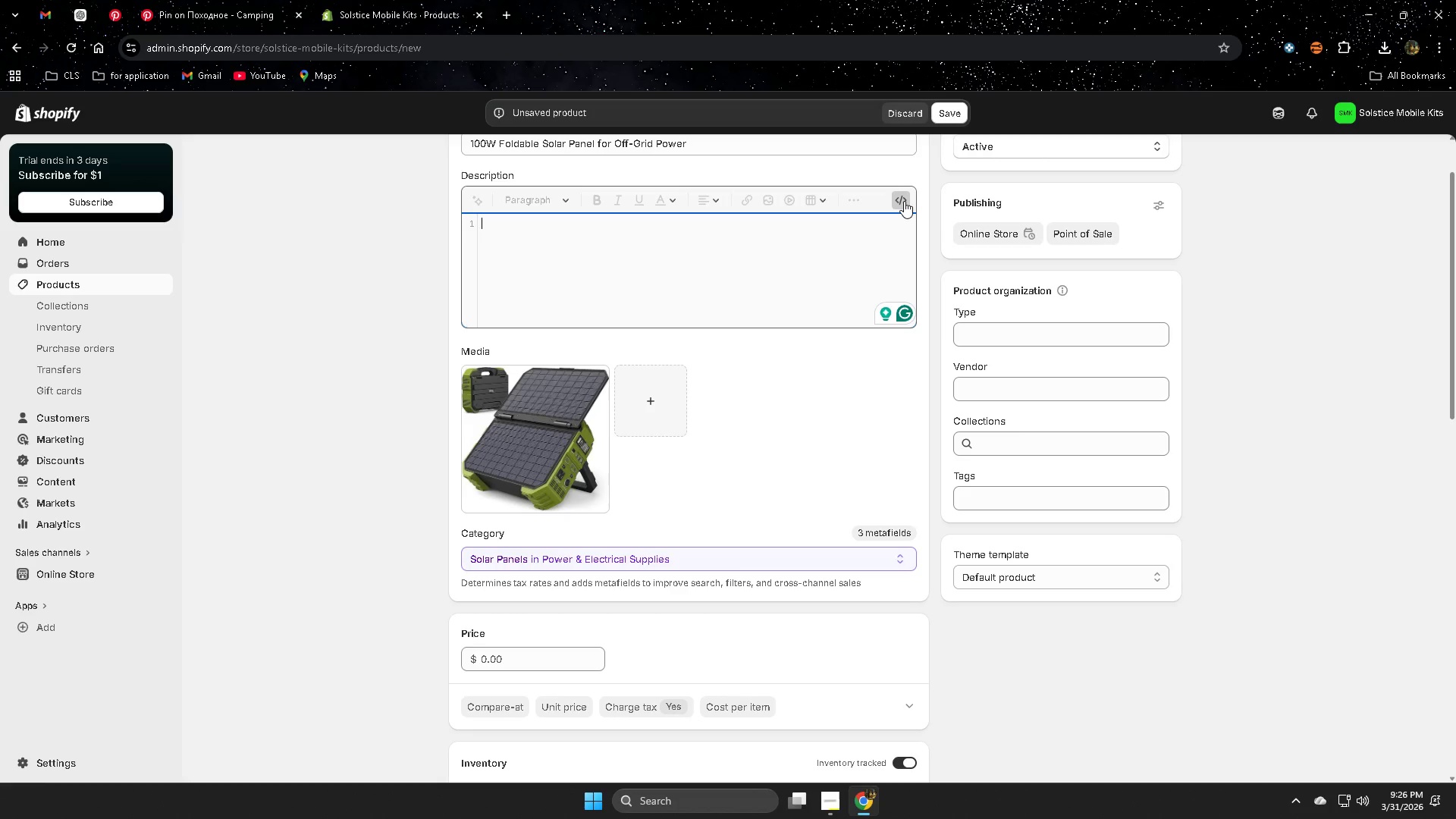 
left_click([904, 201])
 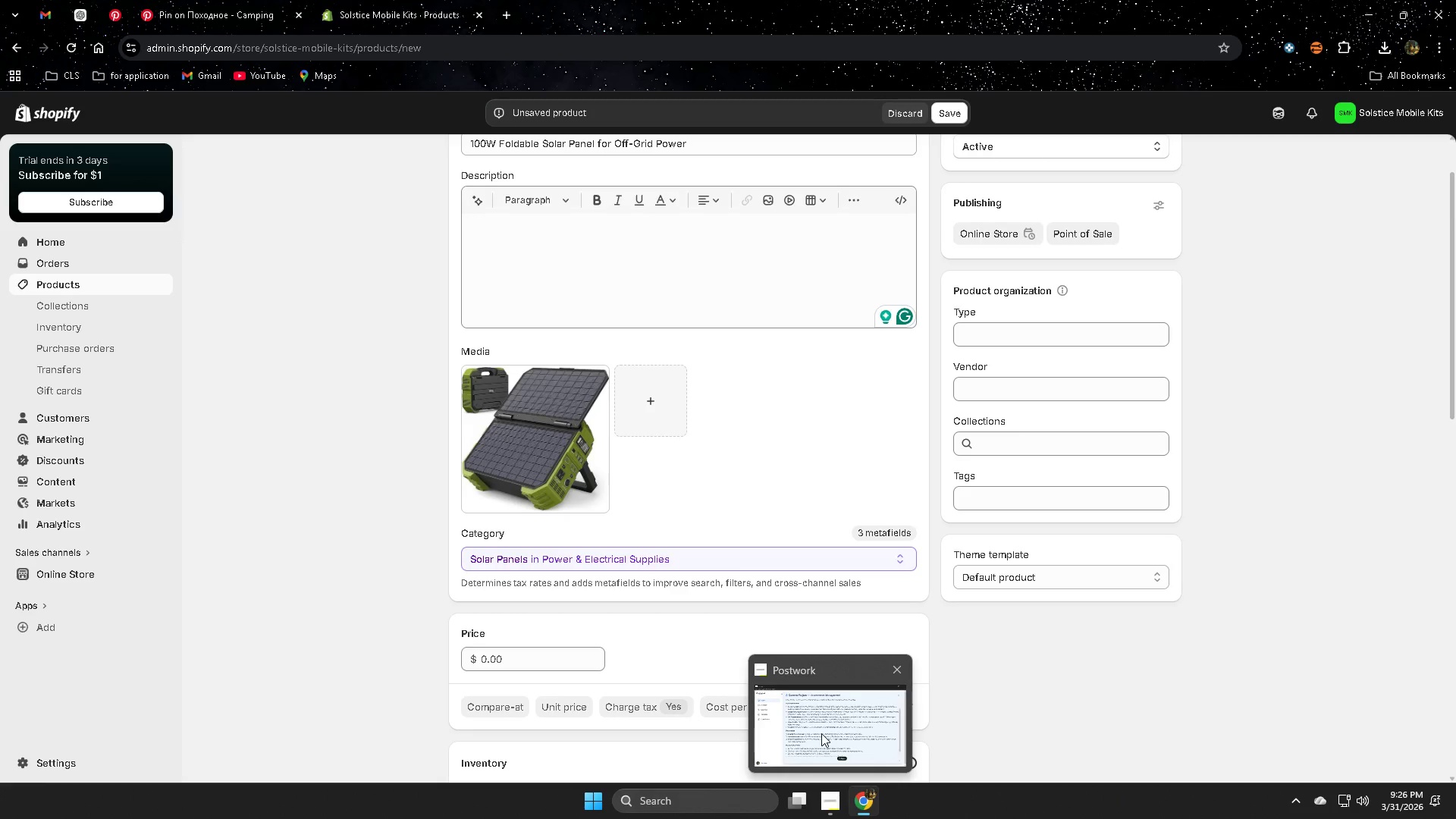 
wait(5.08)
 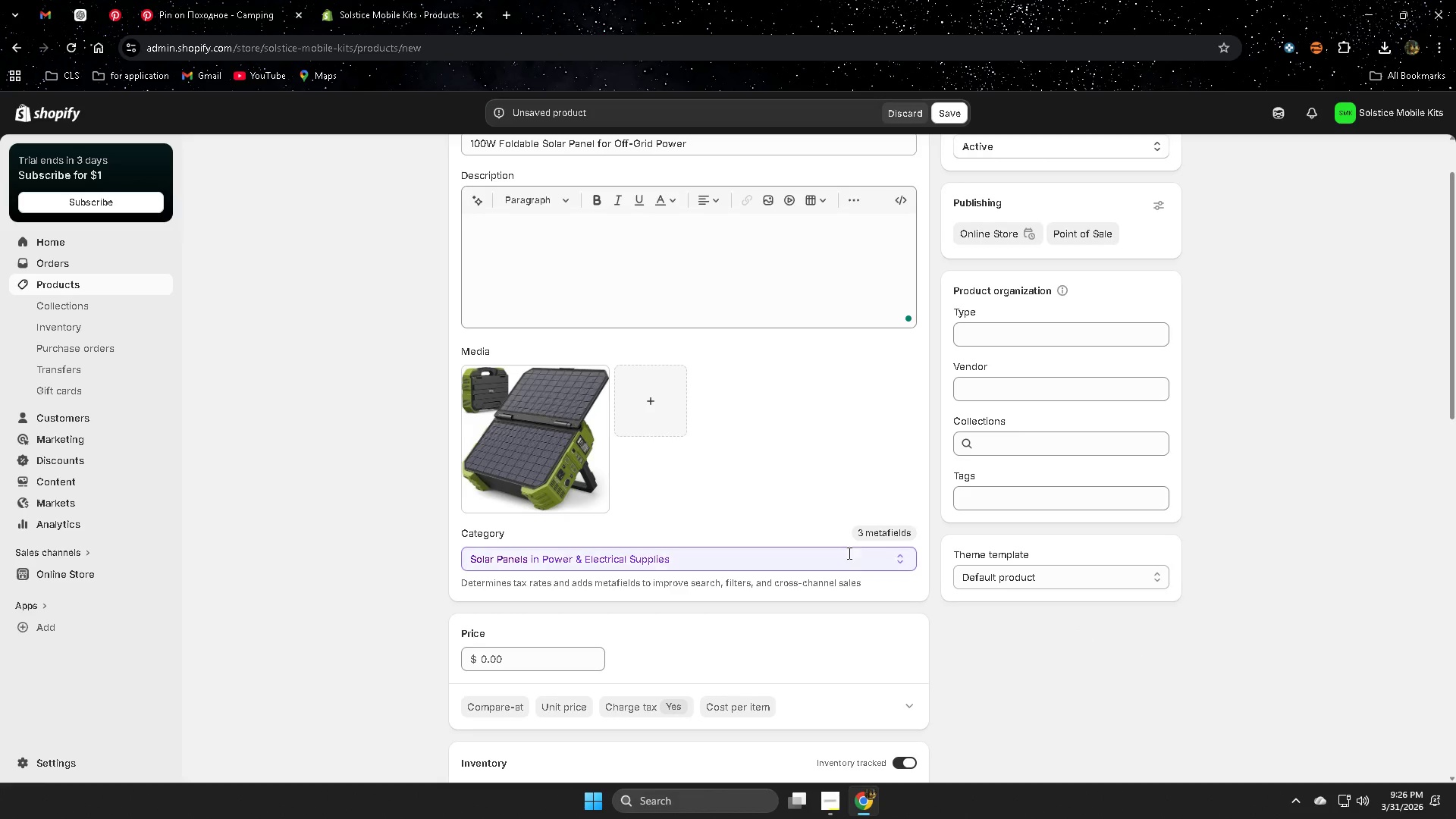 
left_click([77, 11])
 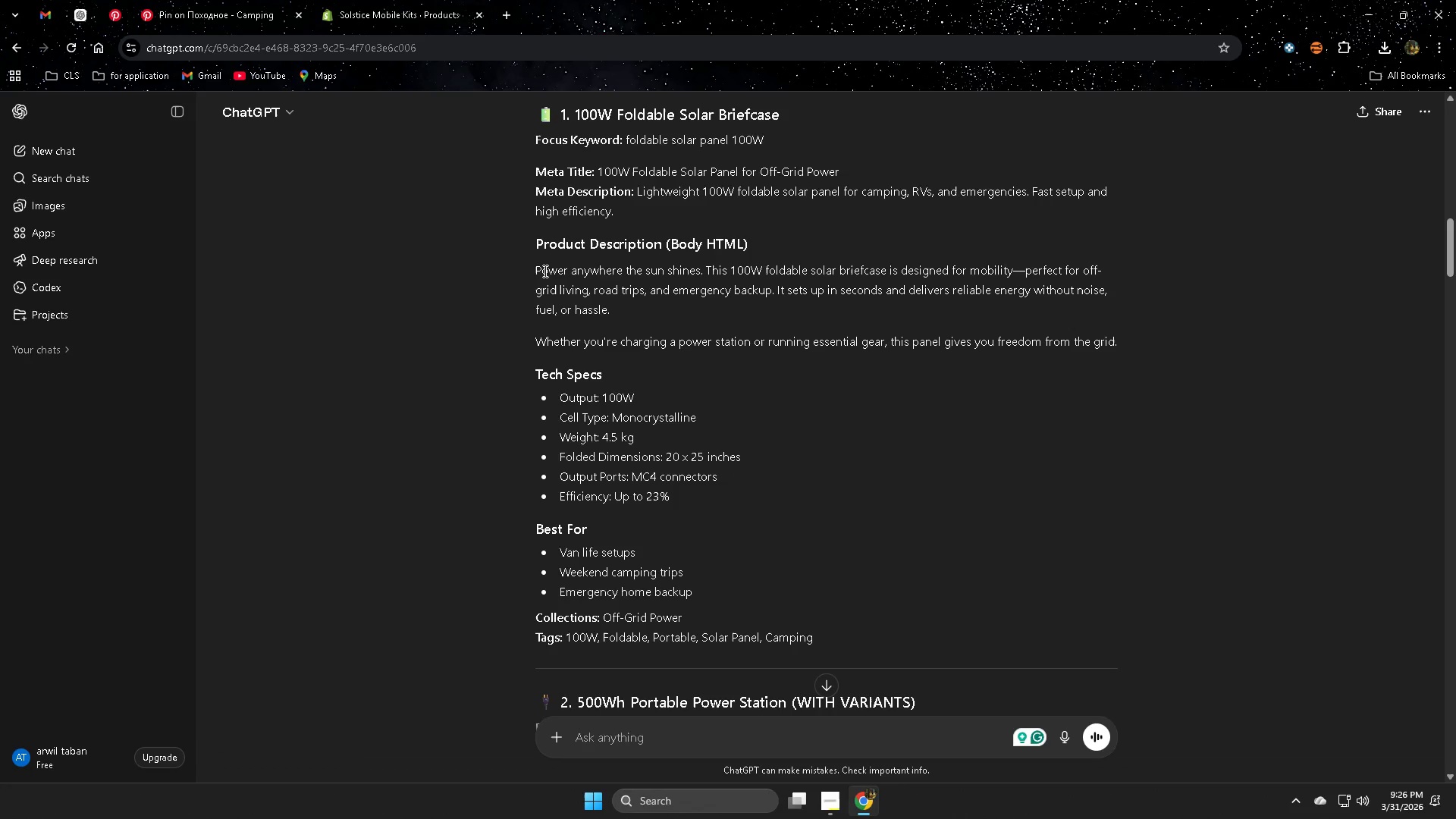 
left_click([538, 270])
 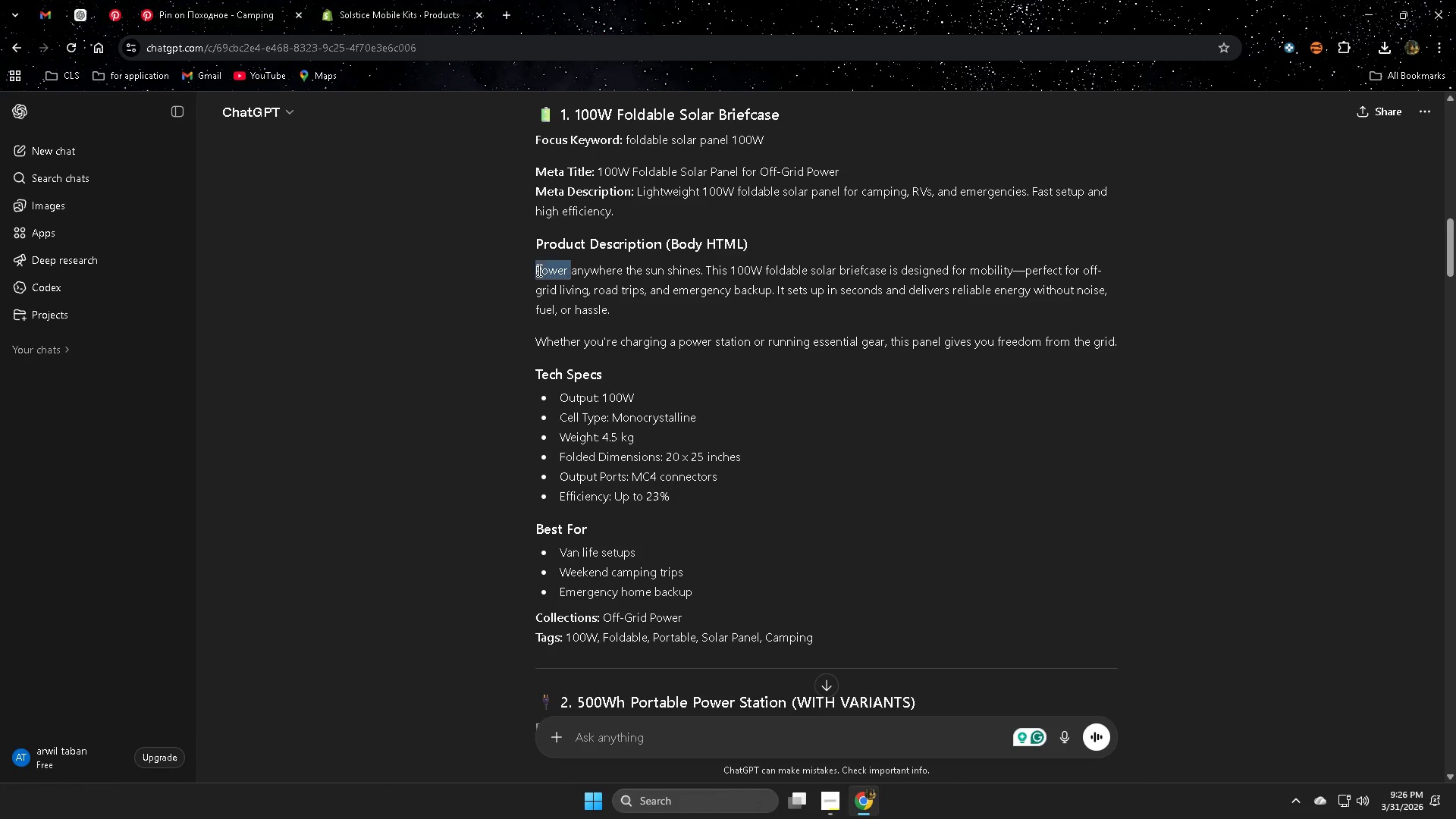 
left_click_drag(start_coordinate=[538, 270], to_coordinate=[879, 639])
 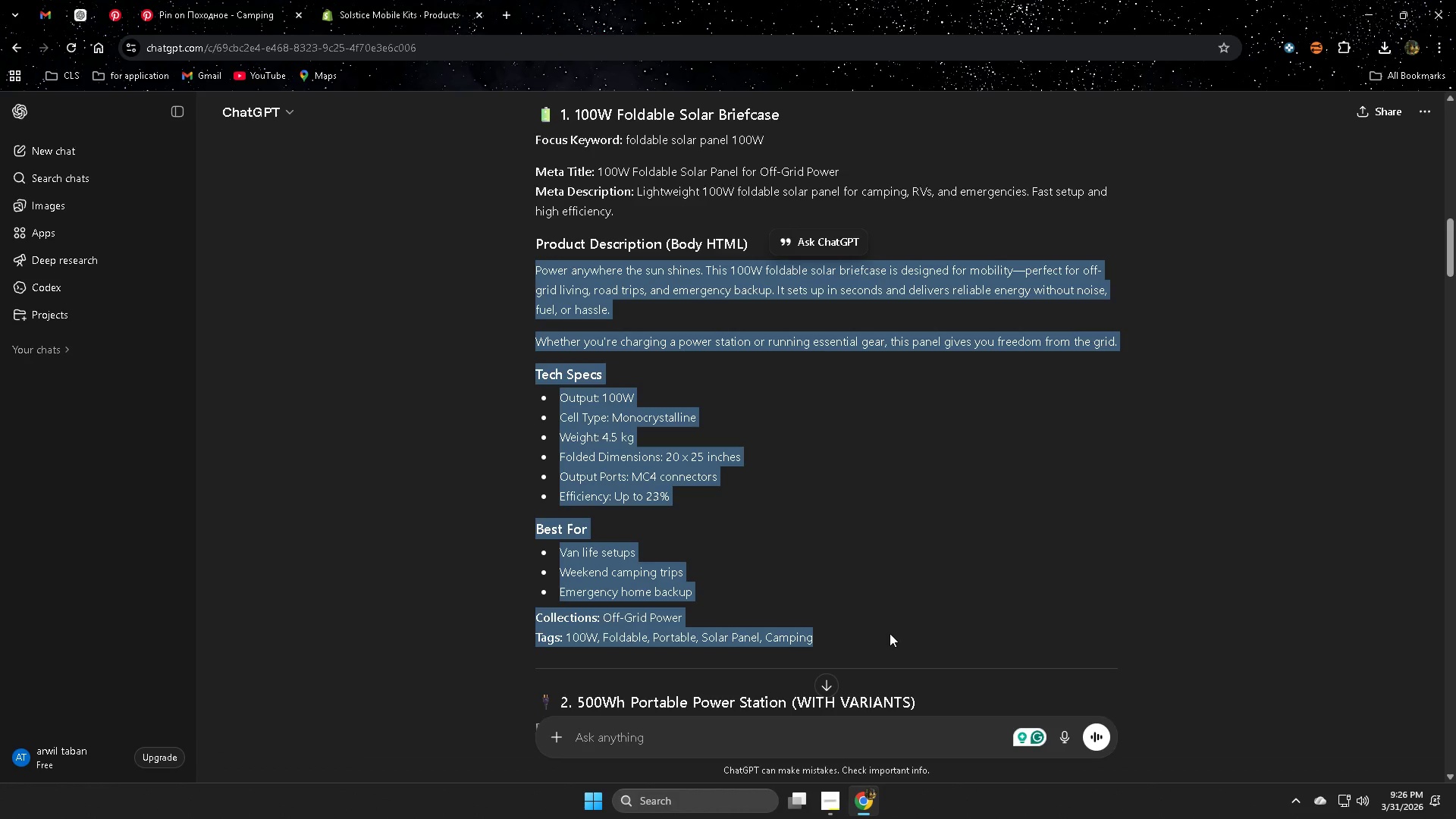 
key(Control+C)
 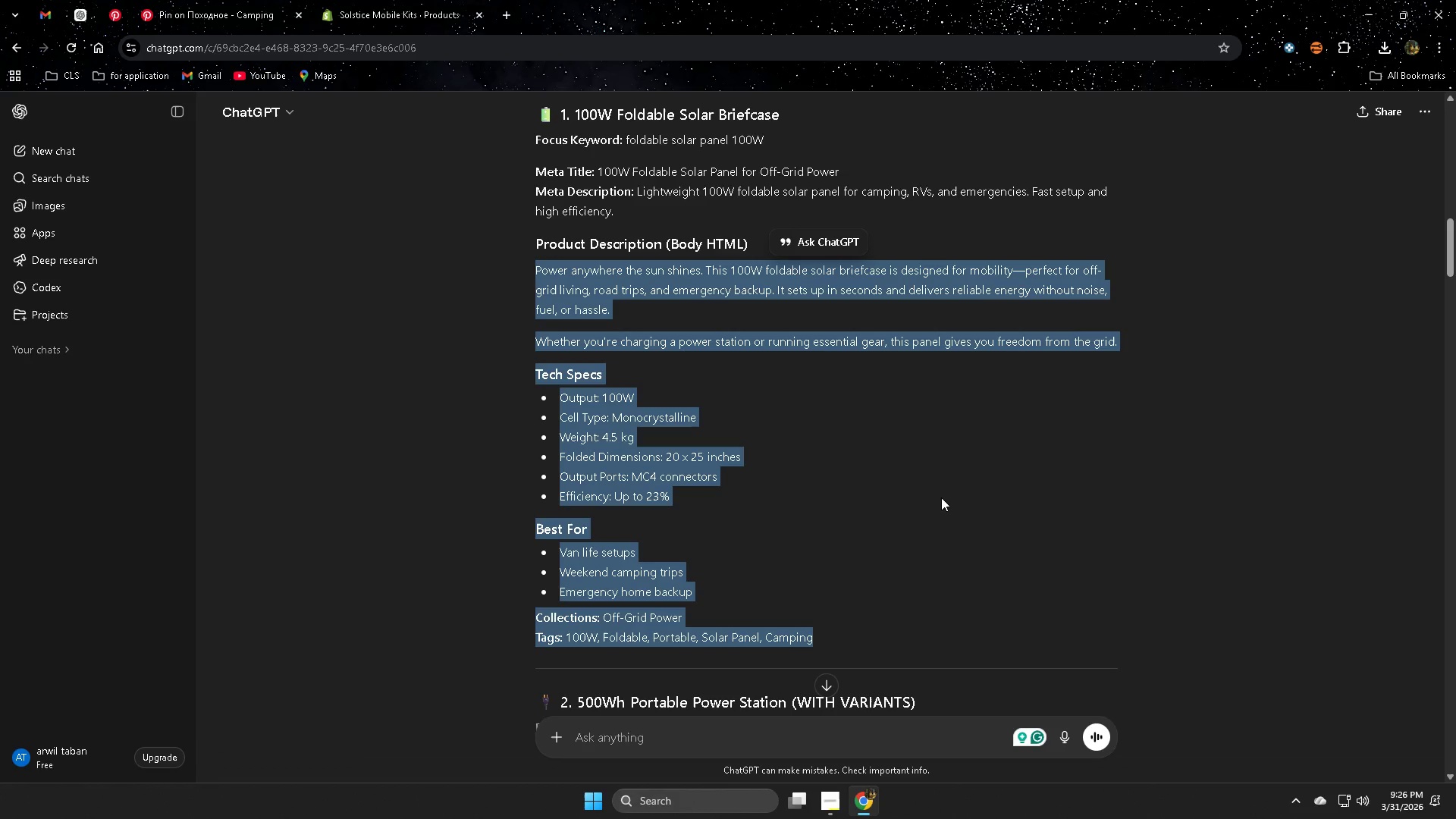 
left_click([372, 0])
 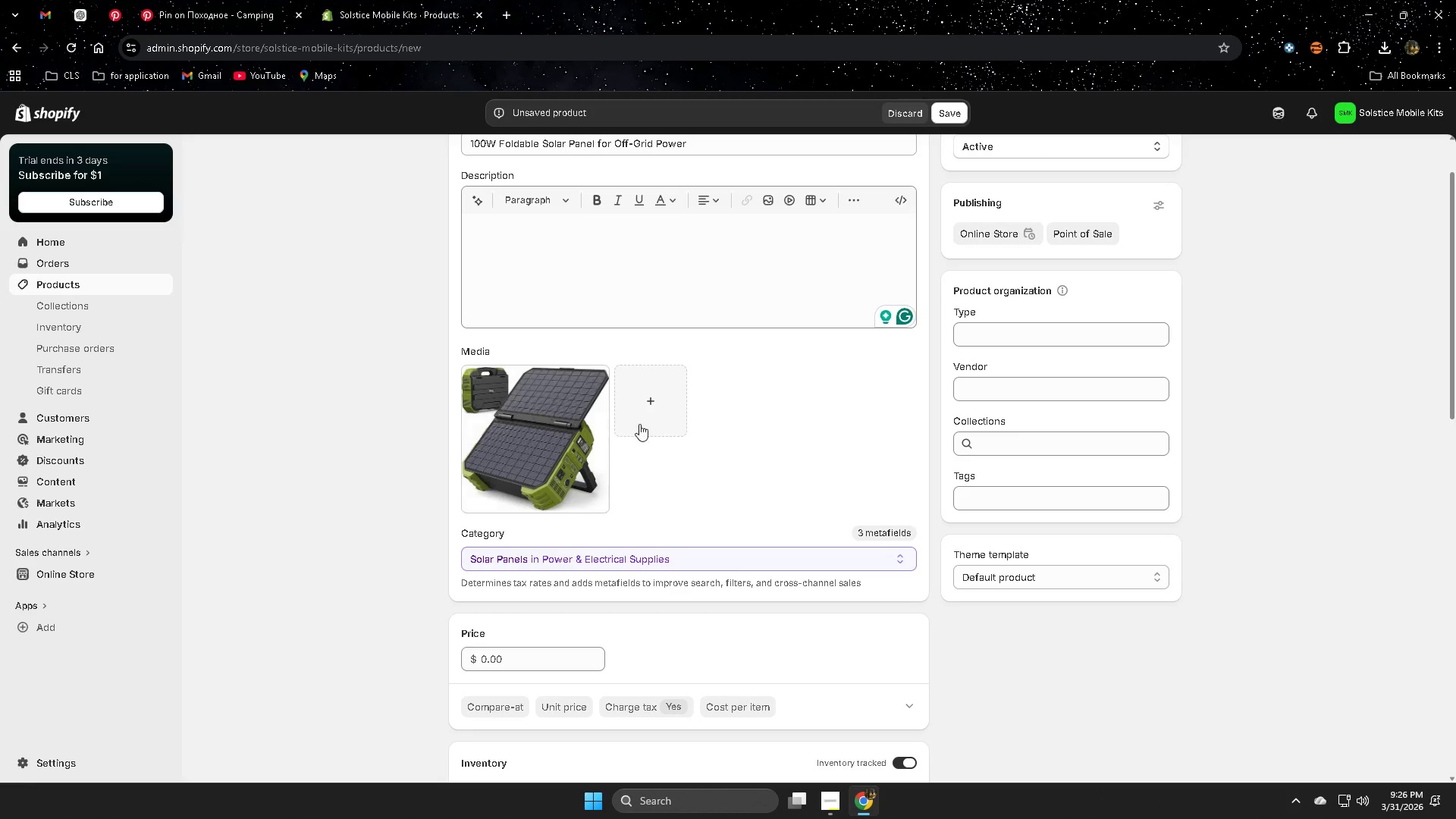 
scroll: coordinate [941, 497], scroll_direction: up, amount: 1.0
 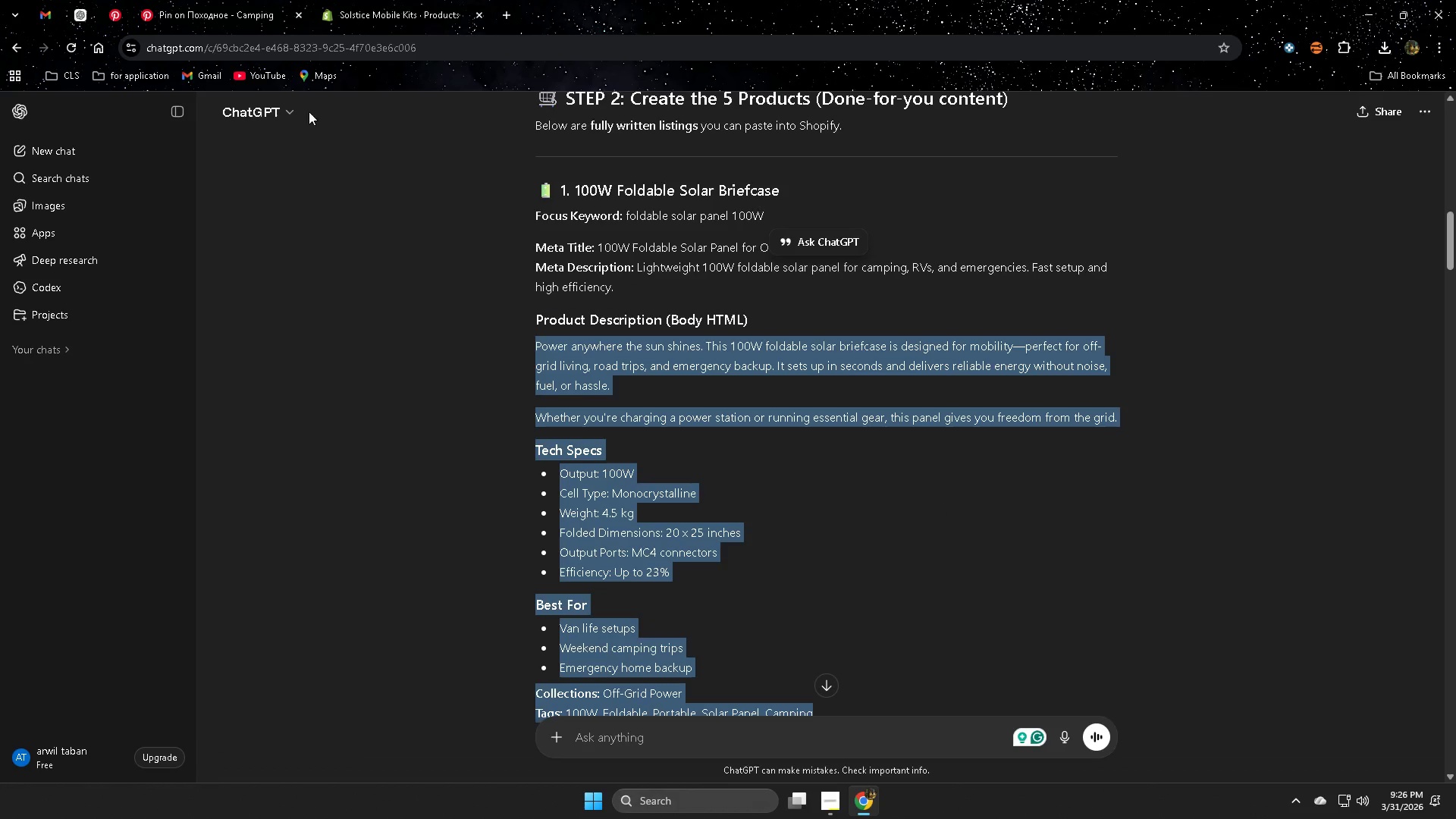 
left_click([574, 243])
 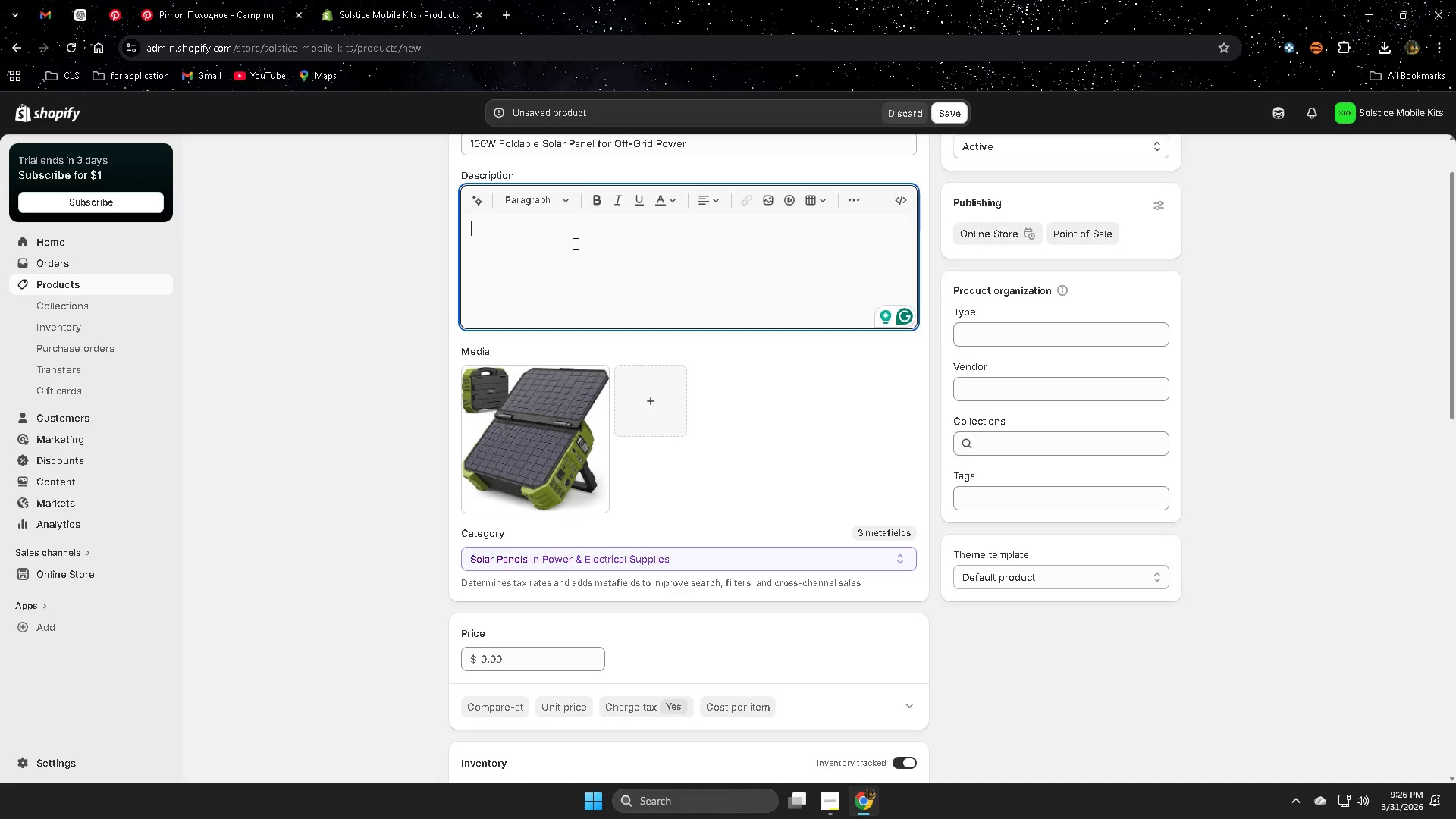 
key(Control+ControlLeft)
 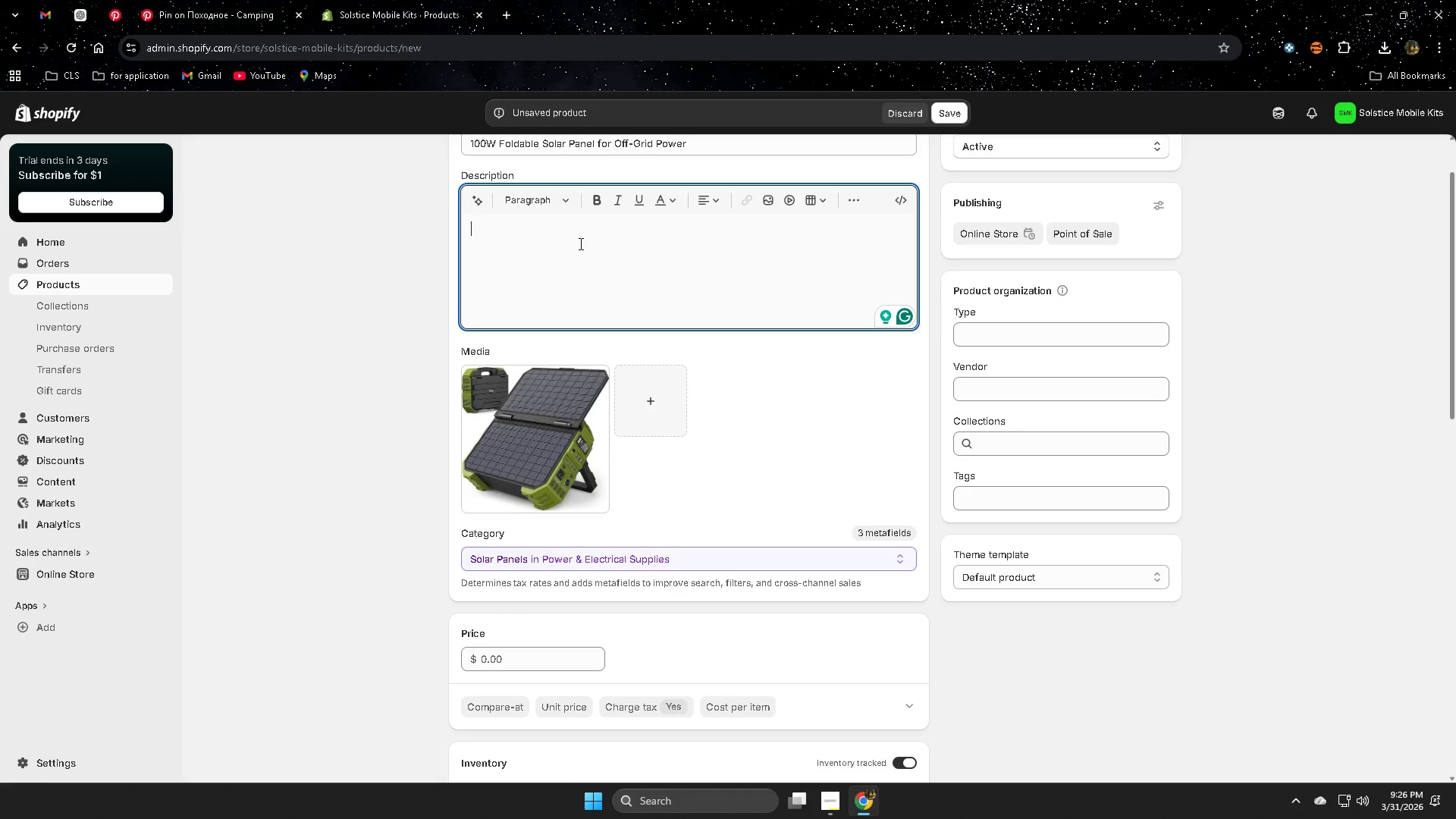 
key(Control+V)
 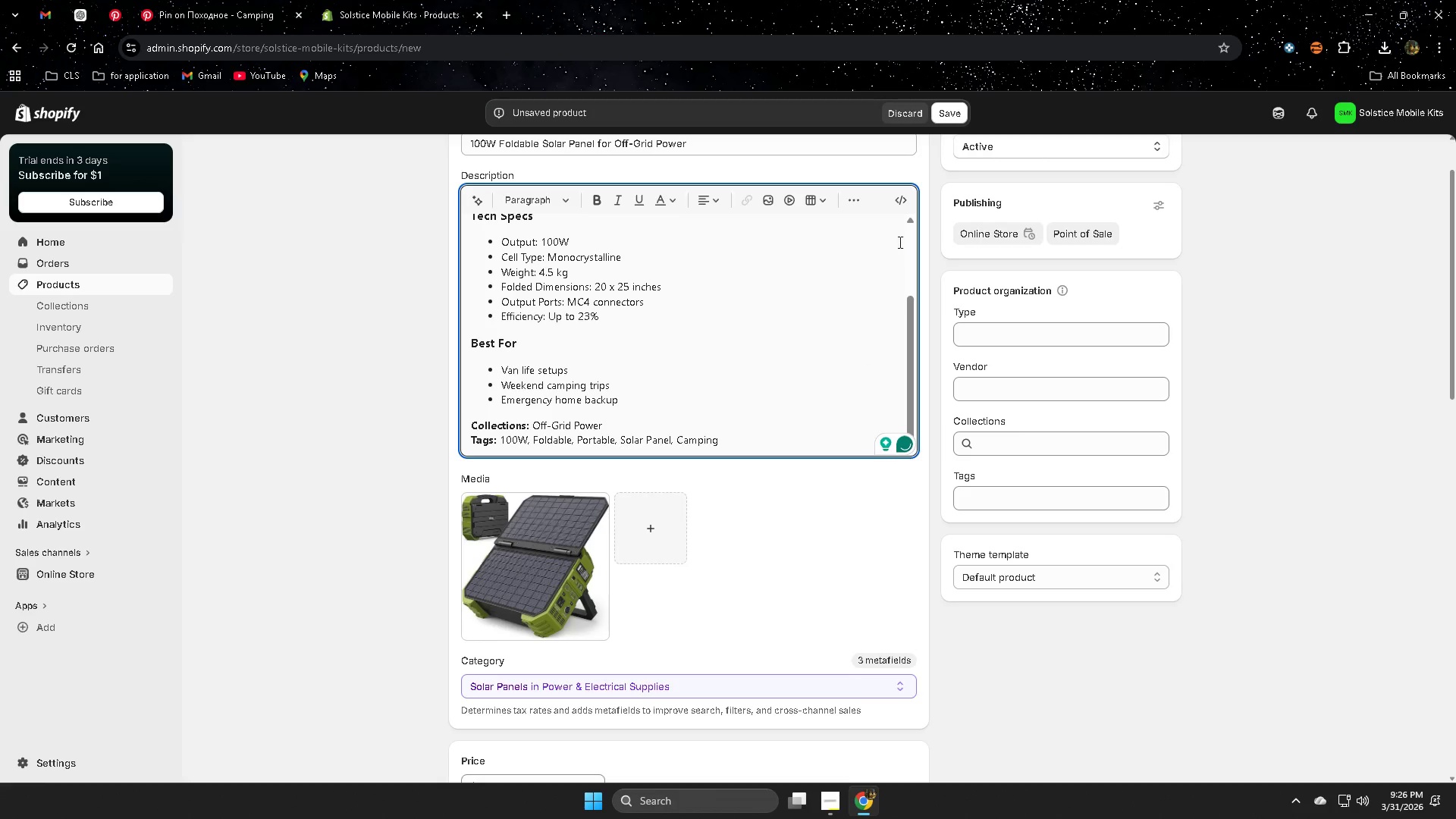 
left_click([897, 203])
 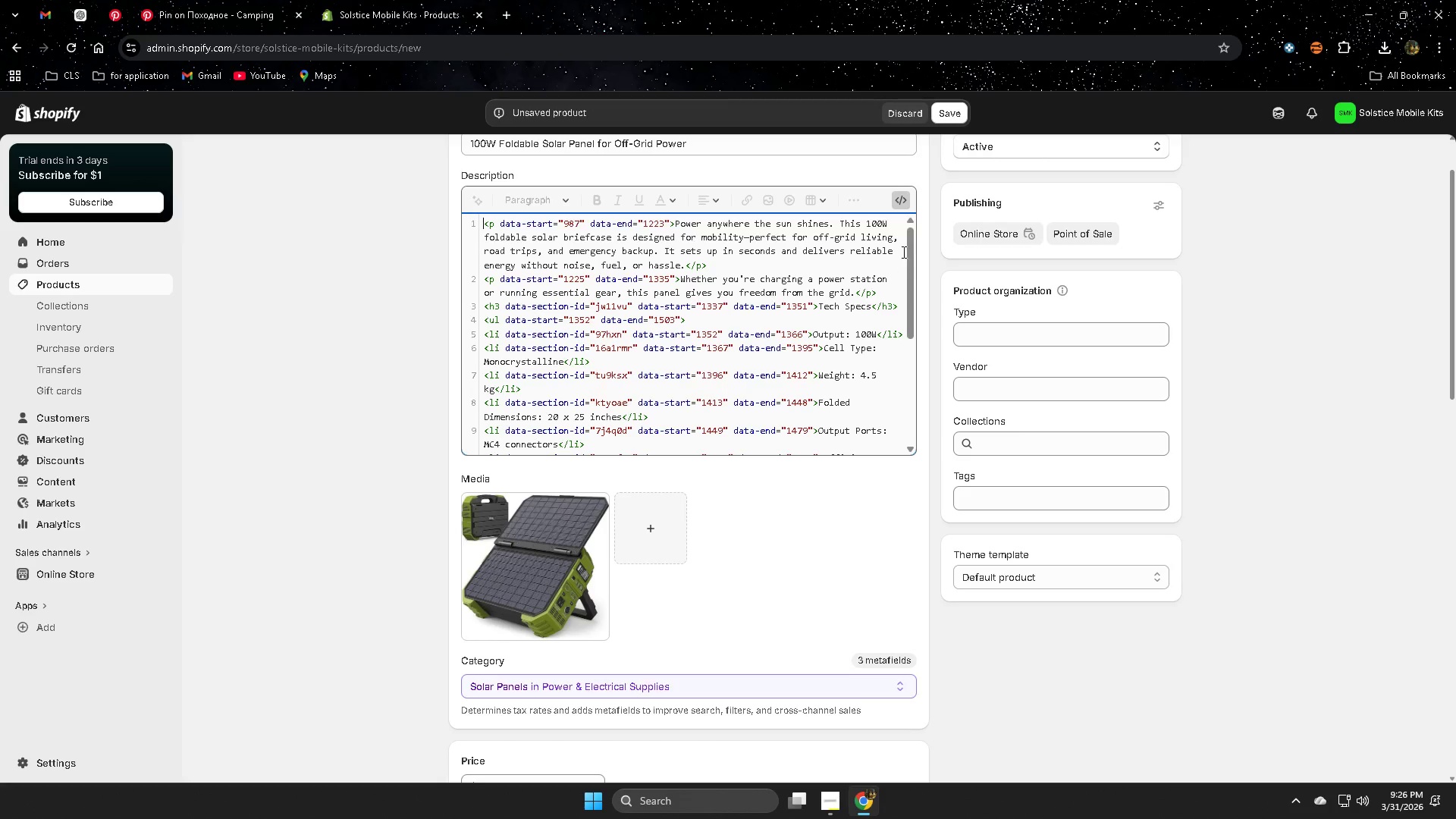 
scroll: coordinate [824, 343], scroll_direction: up, amount: 3.0
 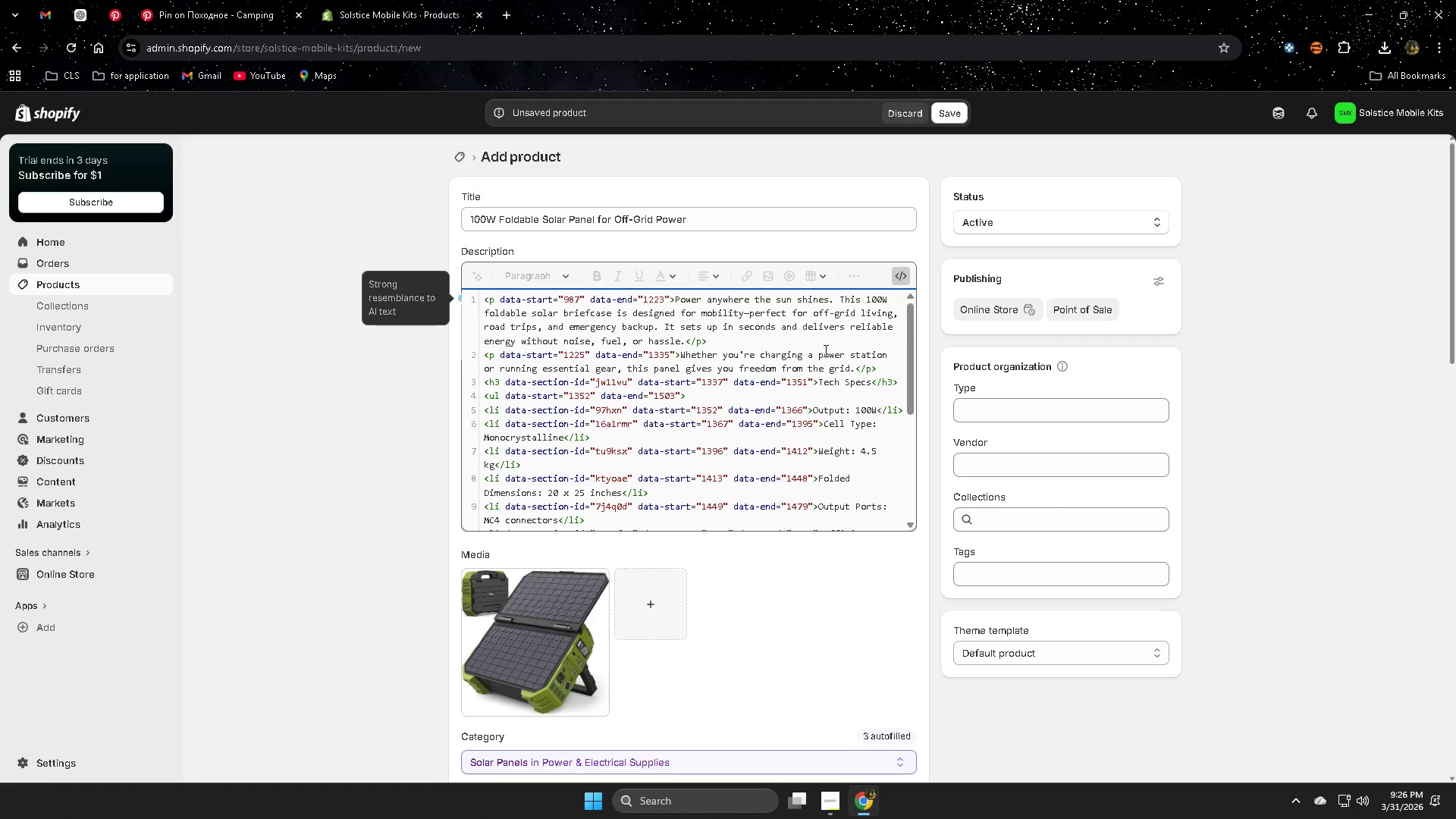 
scroll: coordinate [842, 388], scroll_direction: down, amount: 4.0
 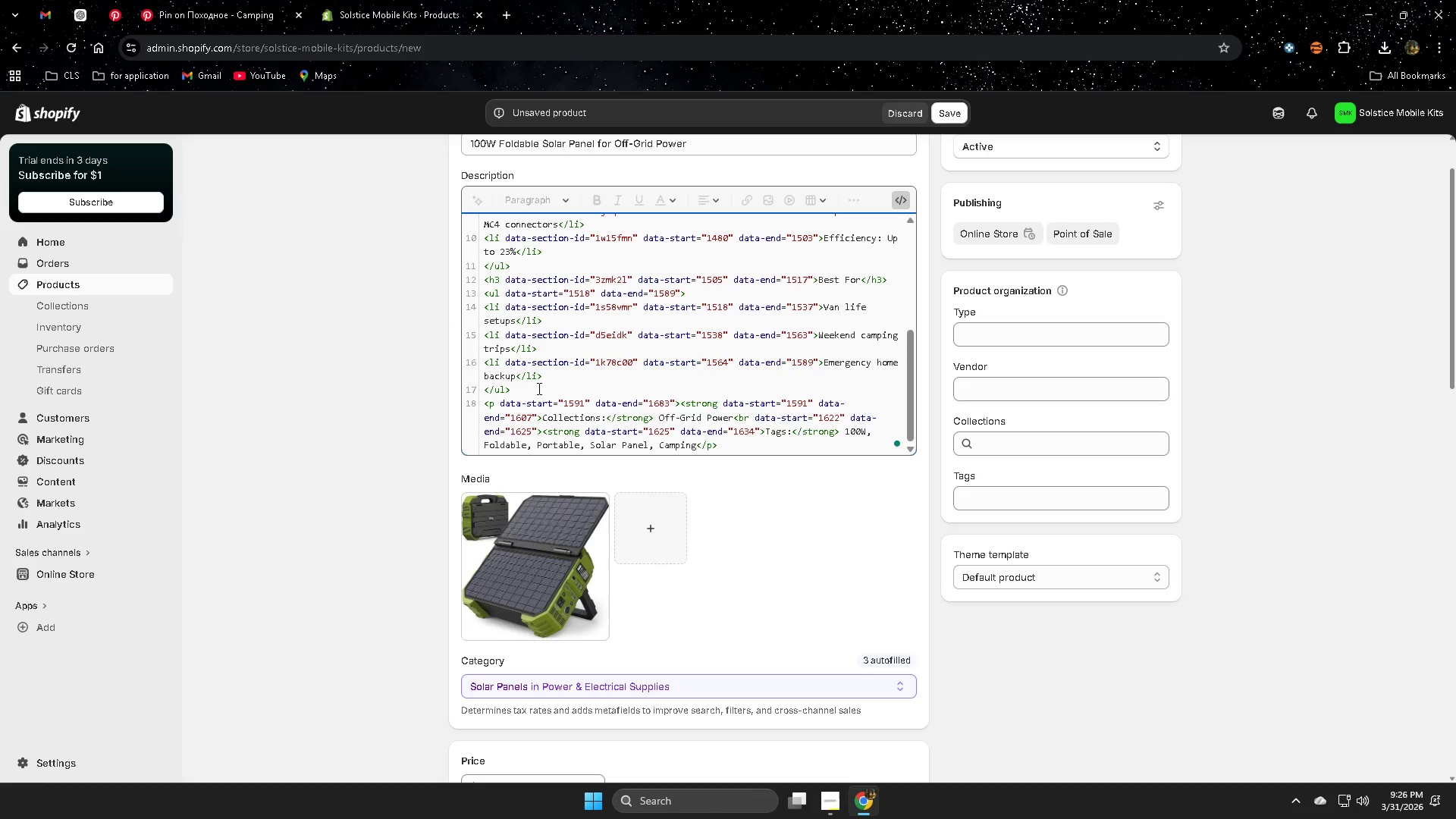 
hold_key(key=ControlLeft, duration=0.52)
 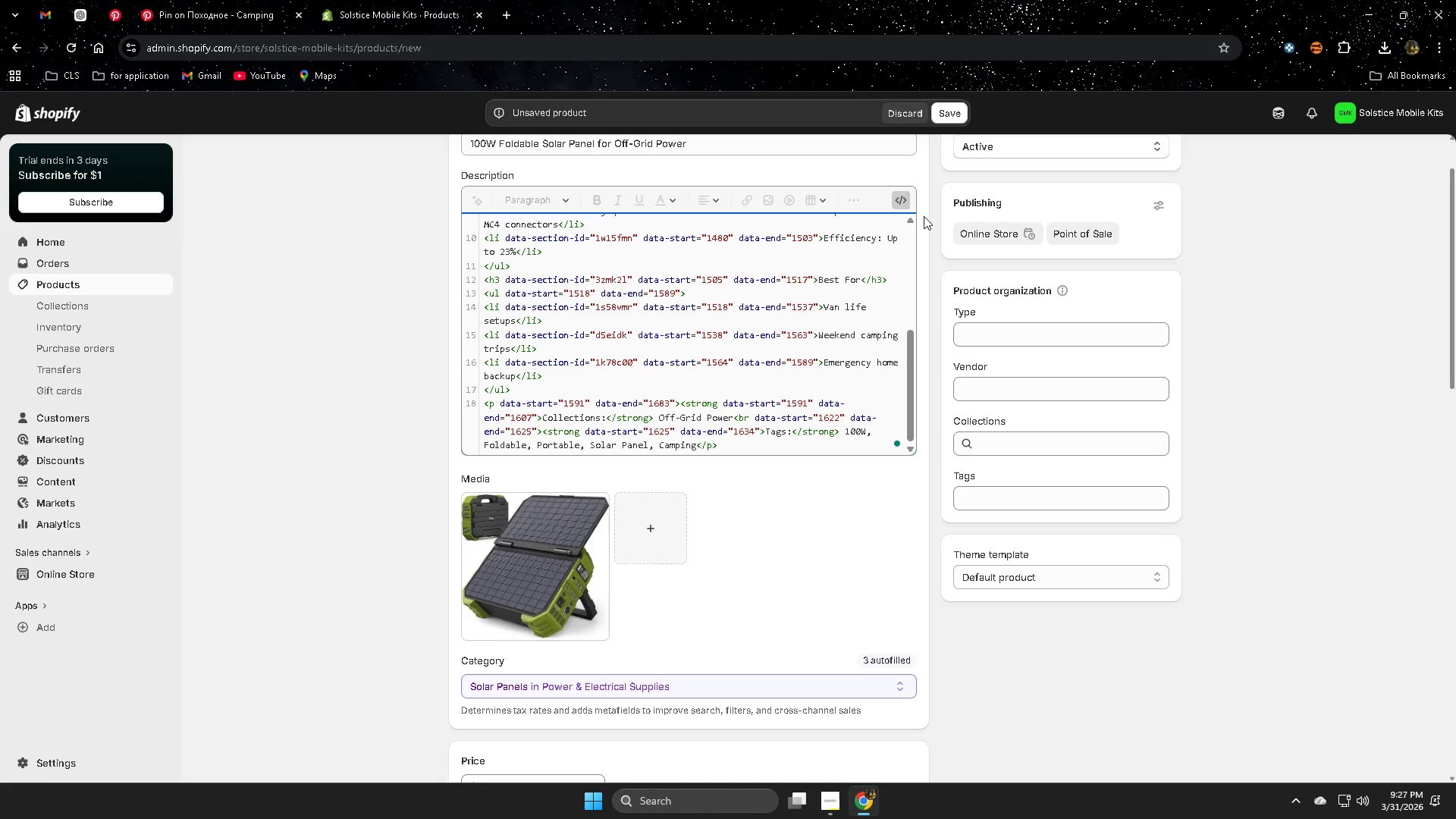 
left_click([901, 205])
 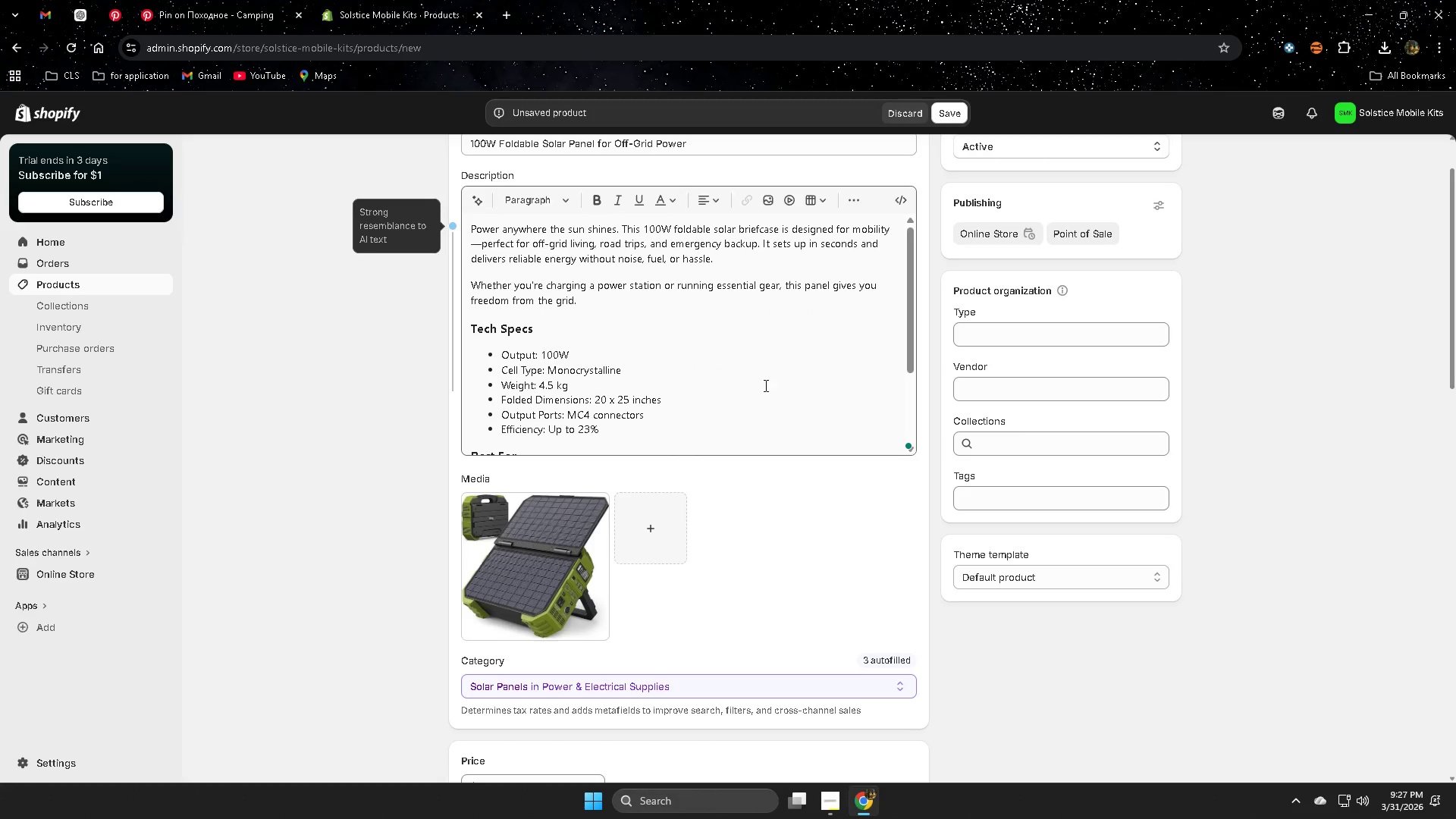 
left_click_drag(start_coordinate=[735, 444], to_coordinate=[472, 446])
 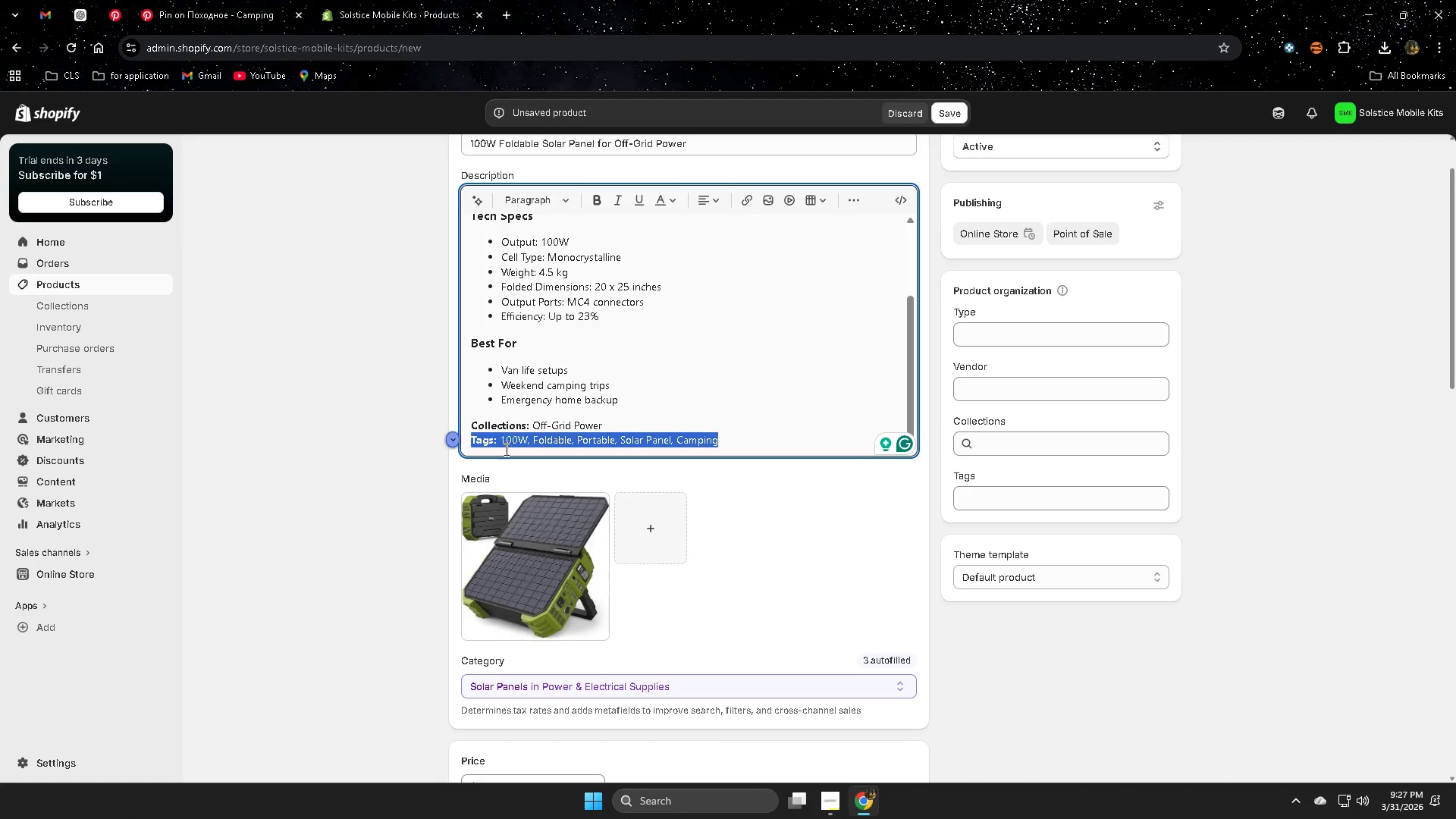 
scroll: coordinate [760, 385], scroll_direction: down, amount: 3.0
 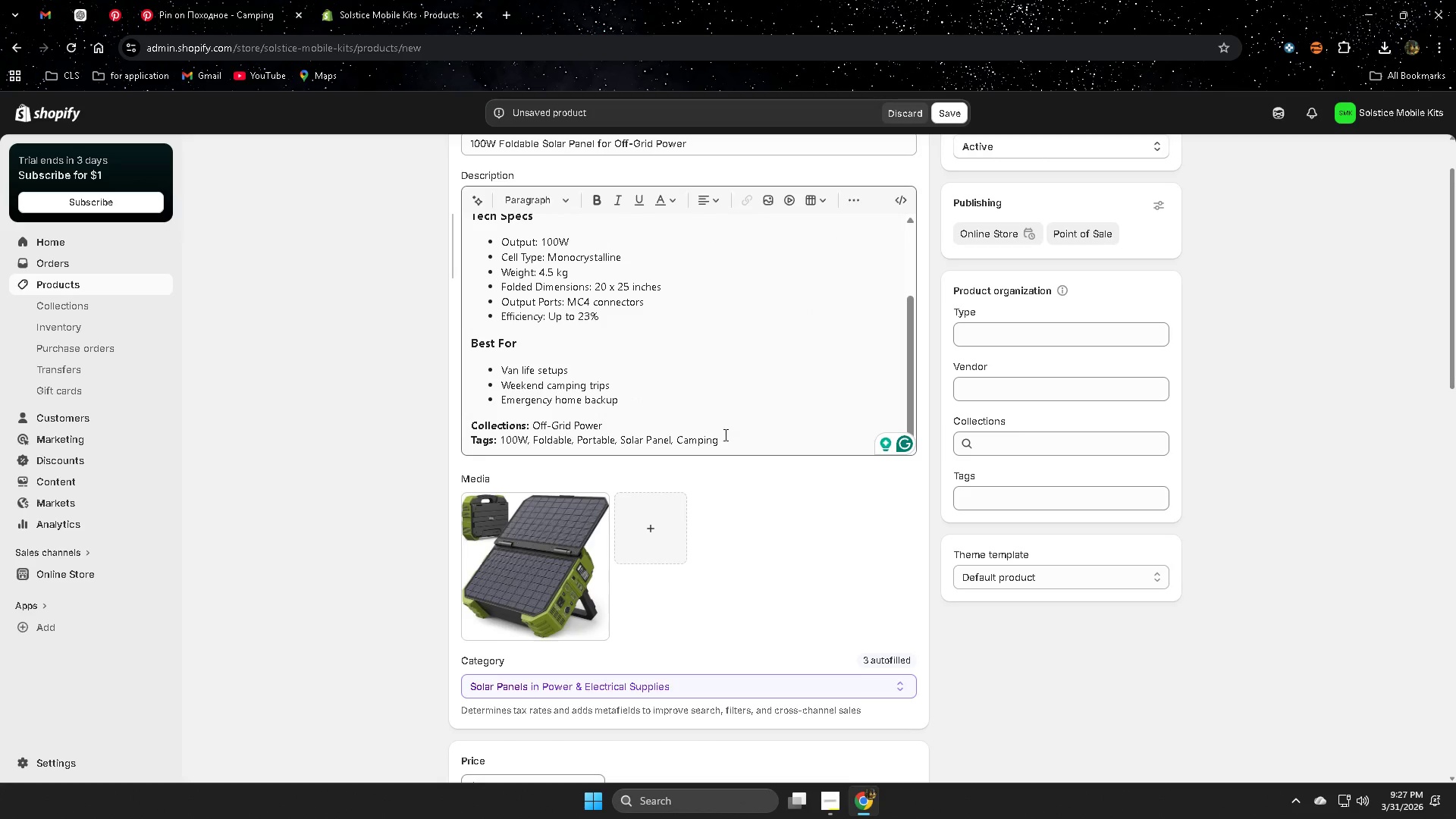 
key(Backspace)
 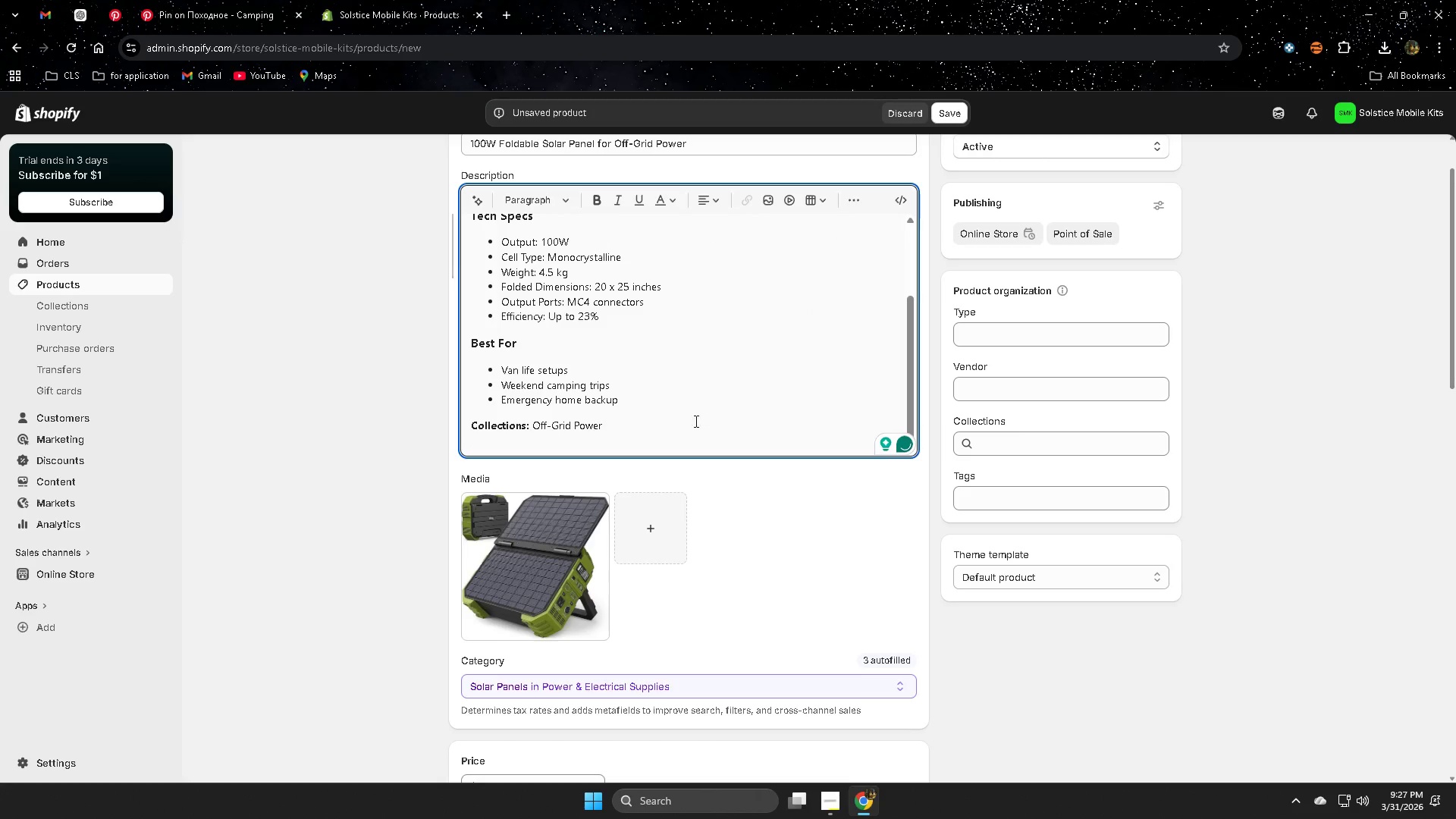 
scroll: coordinate [695, 416], scroll_direction: up, amount: 3.0
 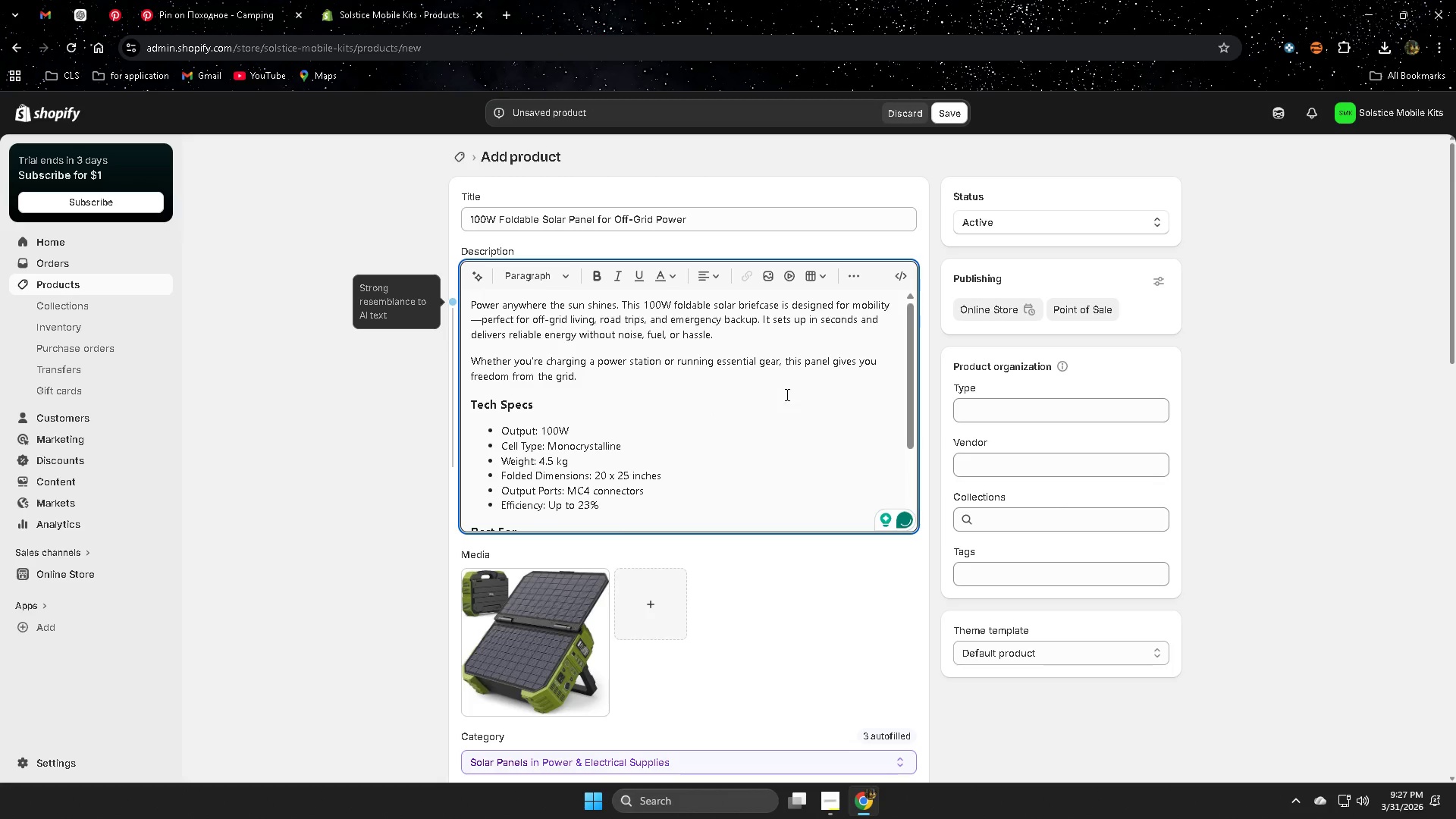 
left_click([905, 277])
 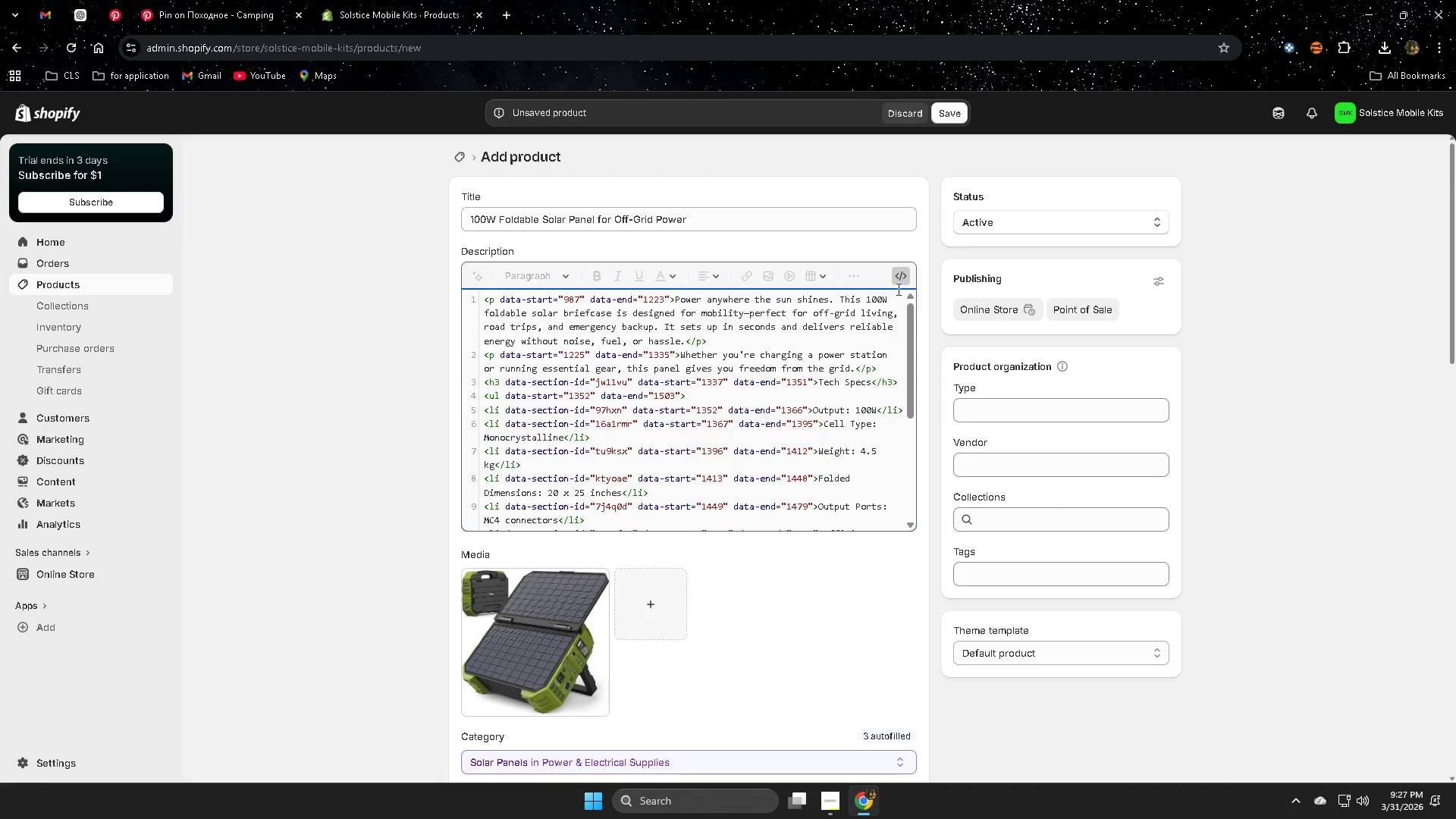 
scroll: coordinate [785, 403], scroll_direction: down, amount: 1.0
 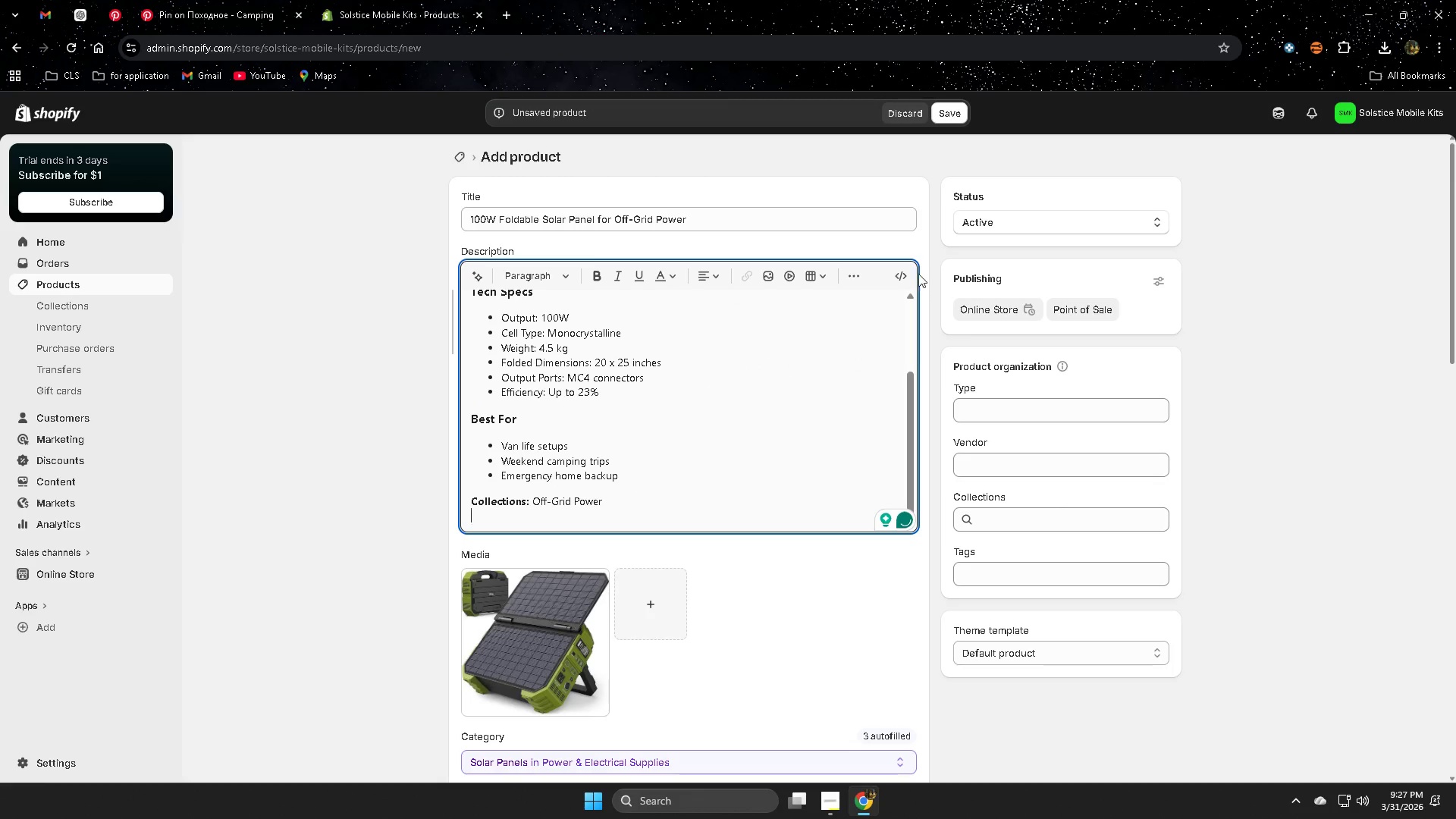 
left_click([897, 276])
 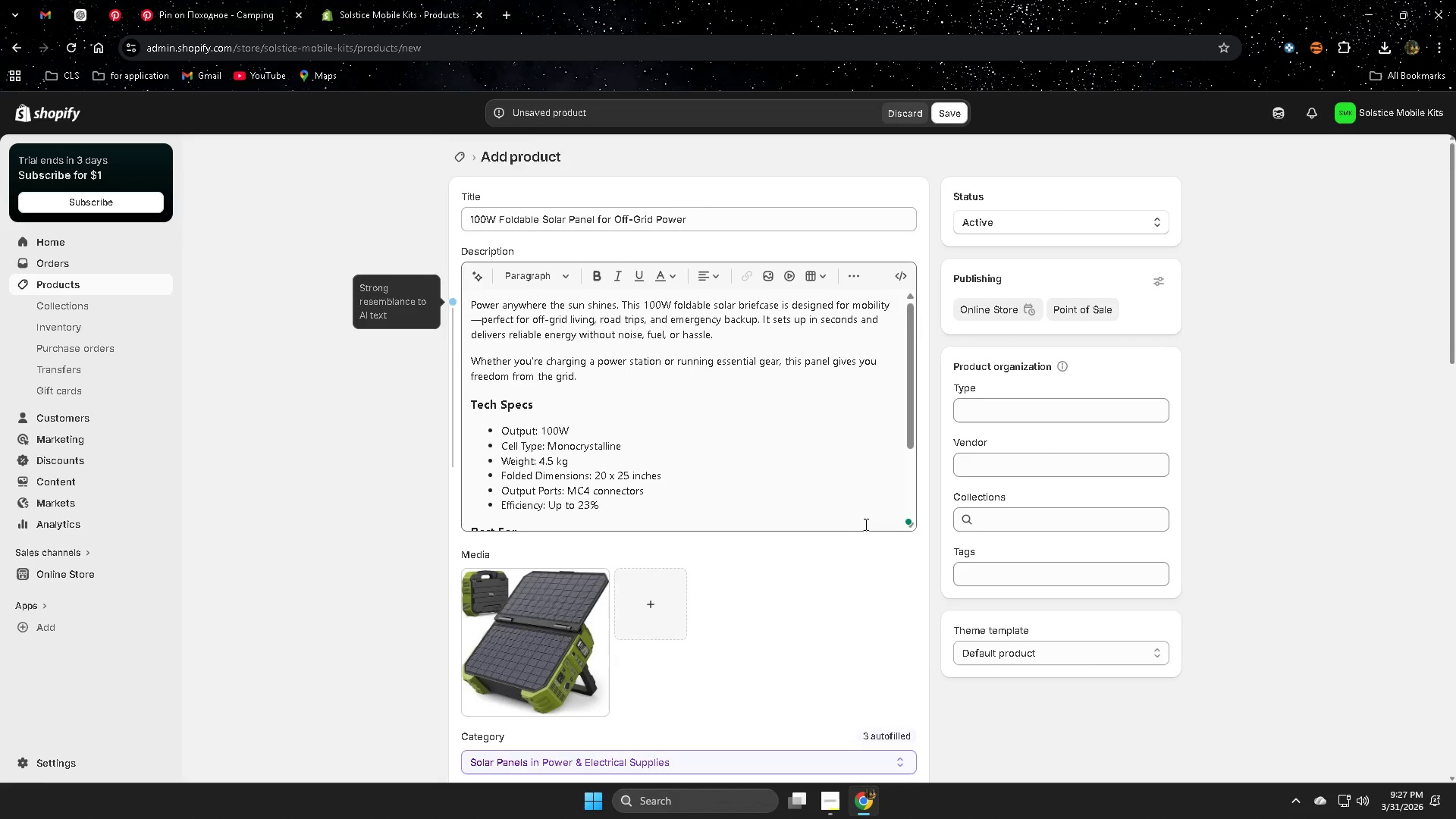 
scroll: coordinate [908, 546], scroll_direction: down, amount: 4.0